 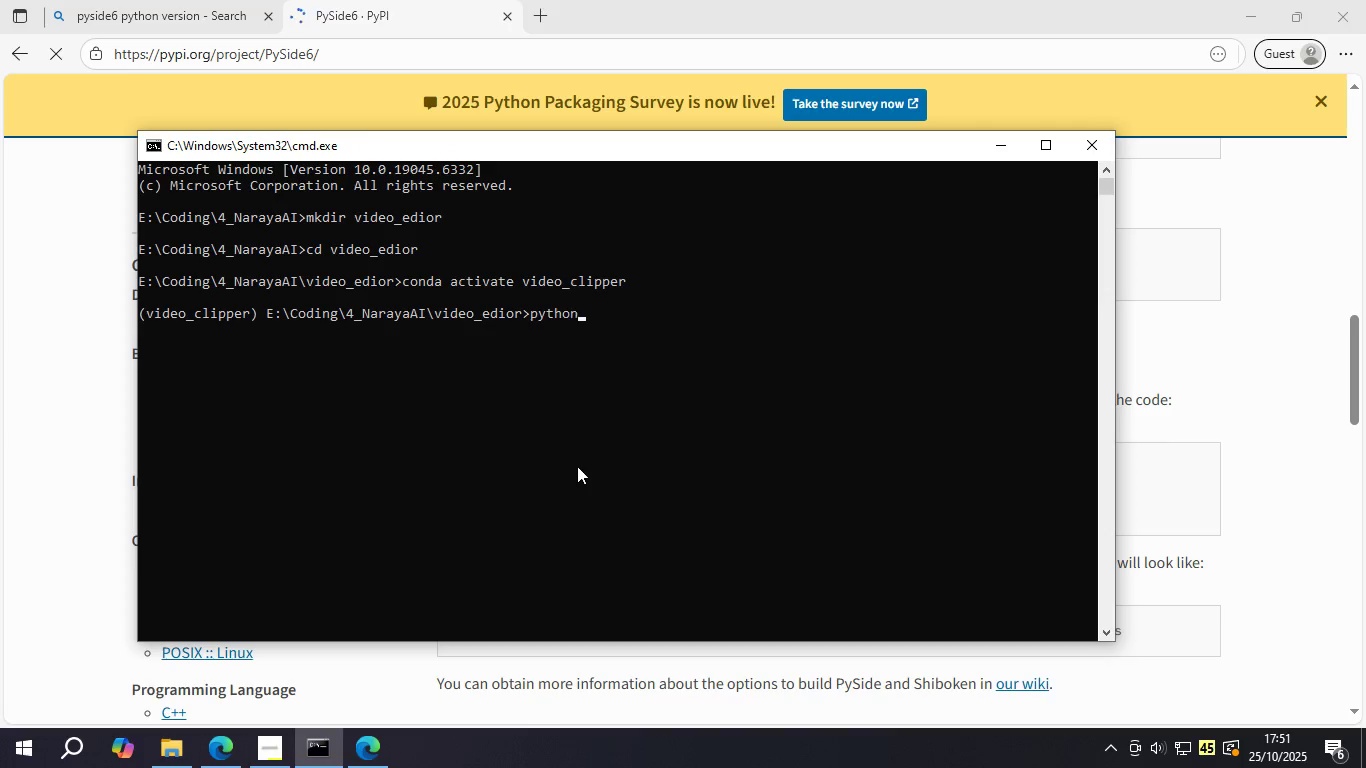 
key(Enter)
 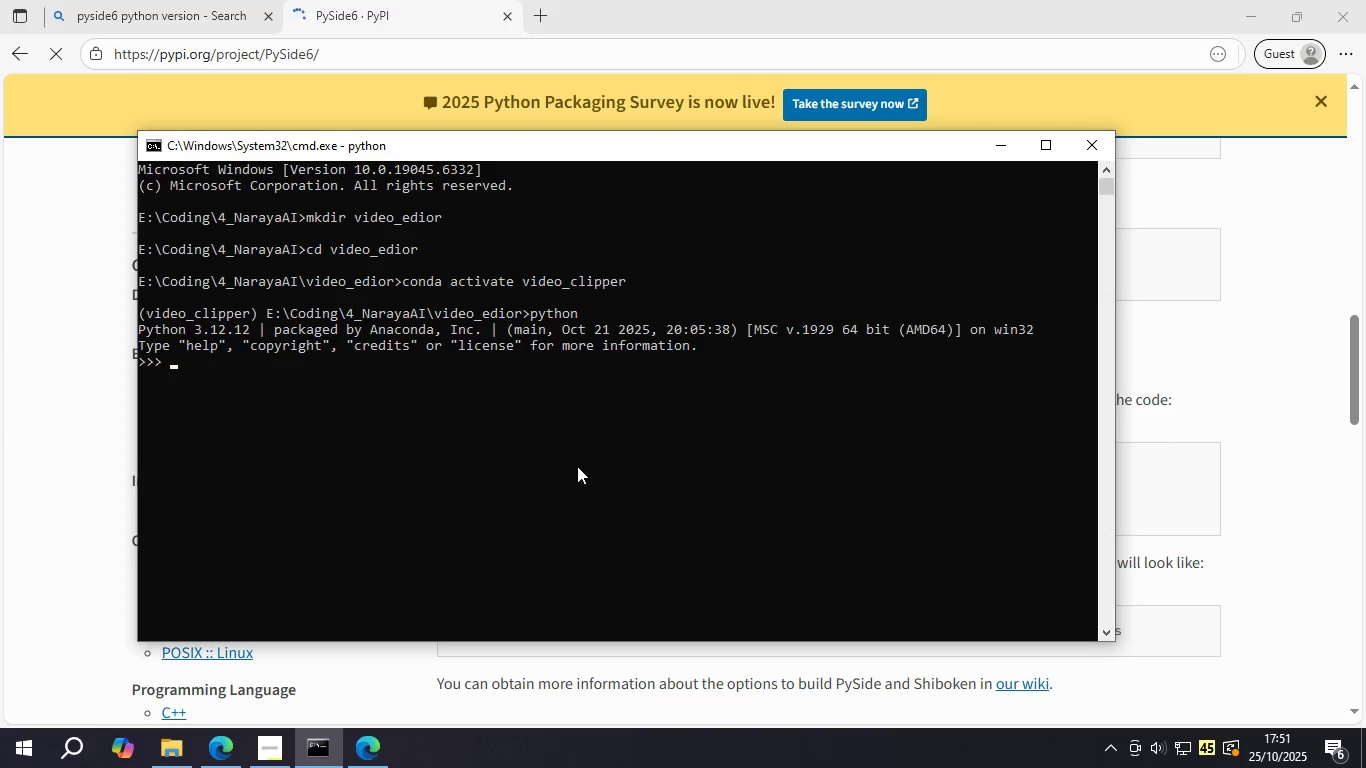 
type(ec)
key(Backspace)
type(xit())
 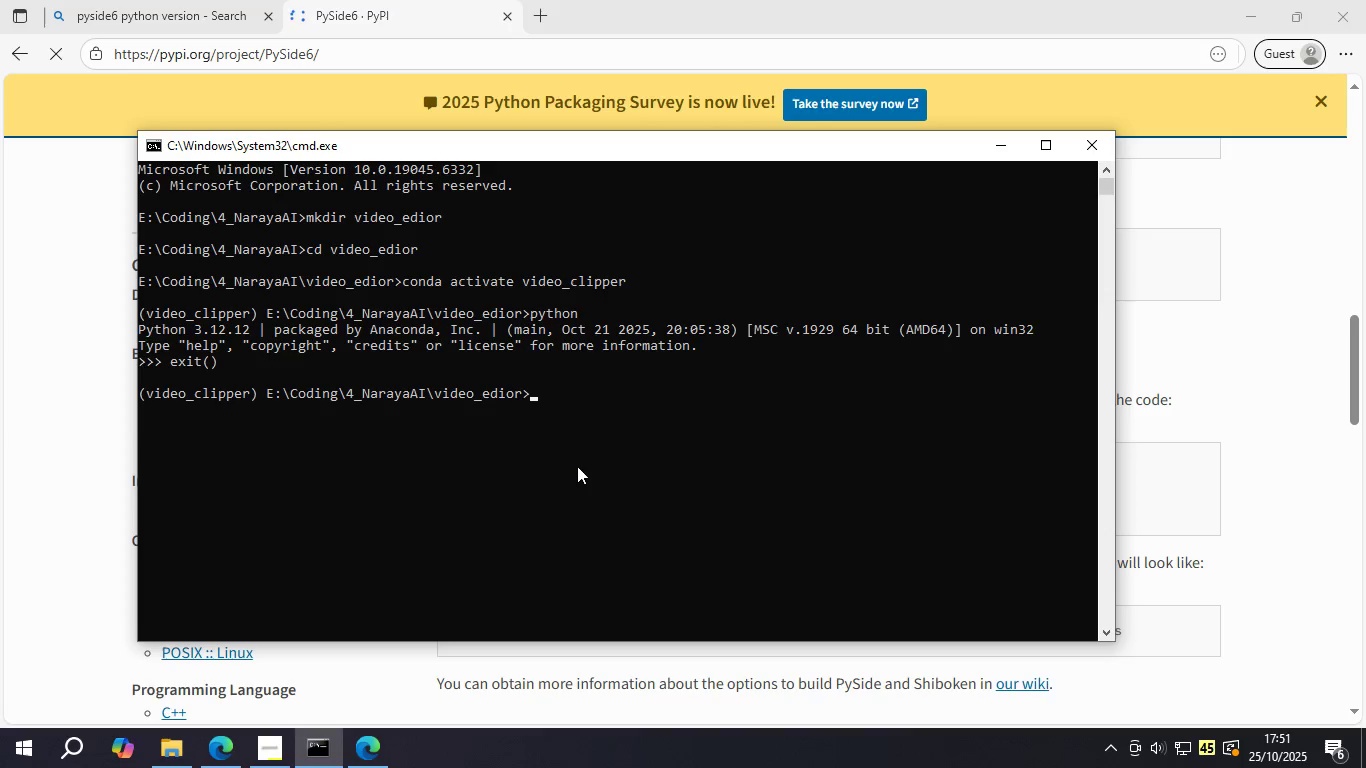 
 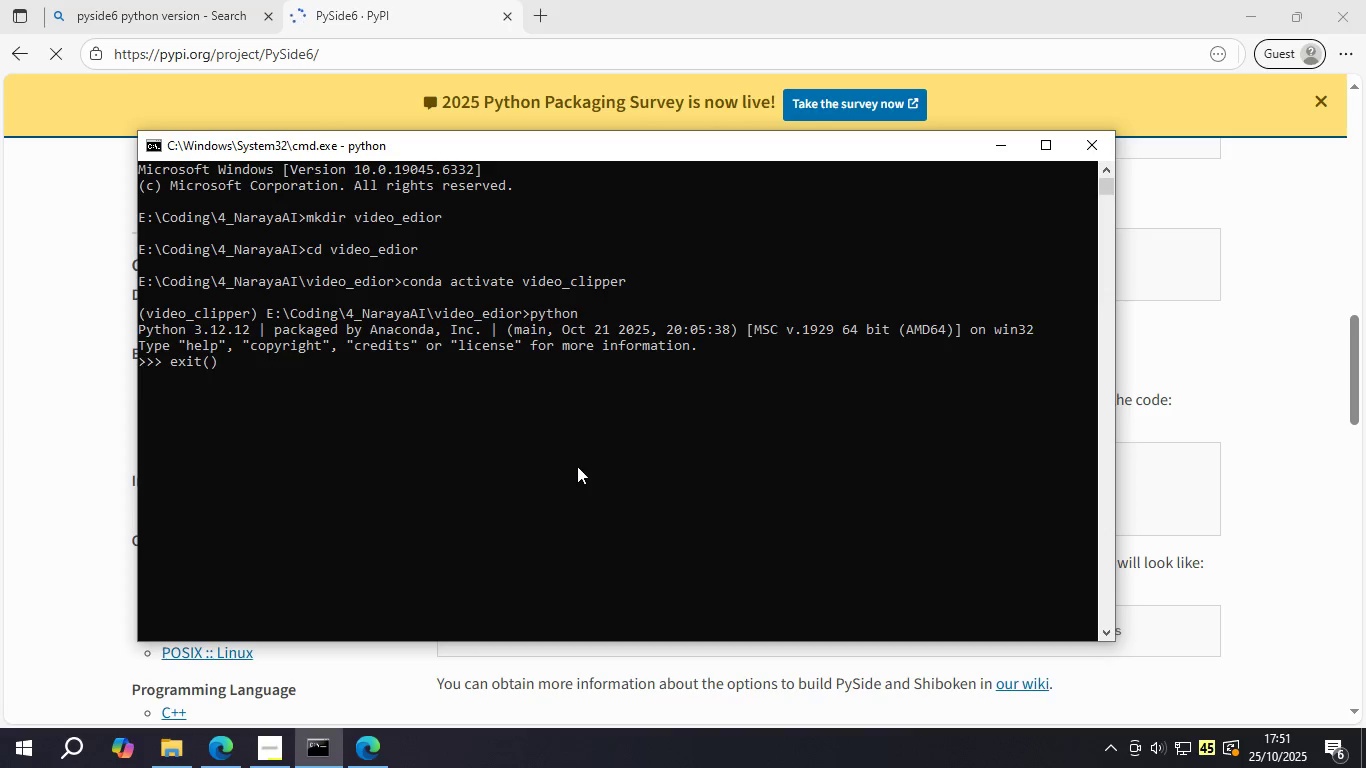 
key(Enter)
 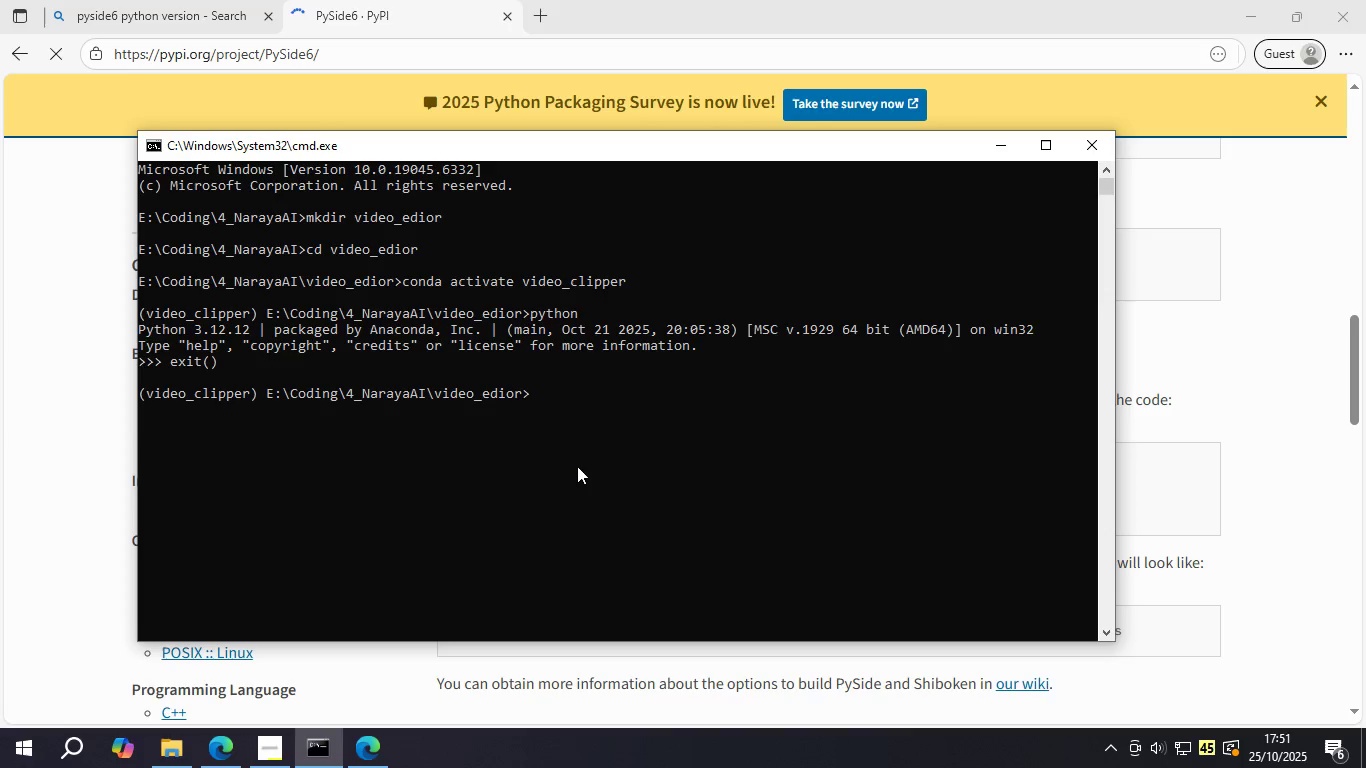 
key(ArrowUp)
 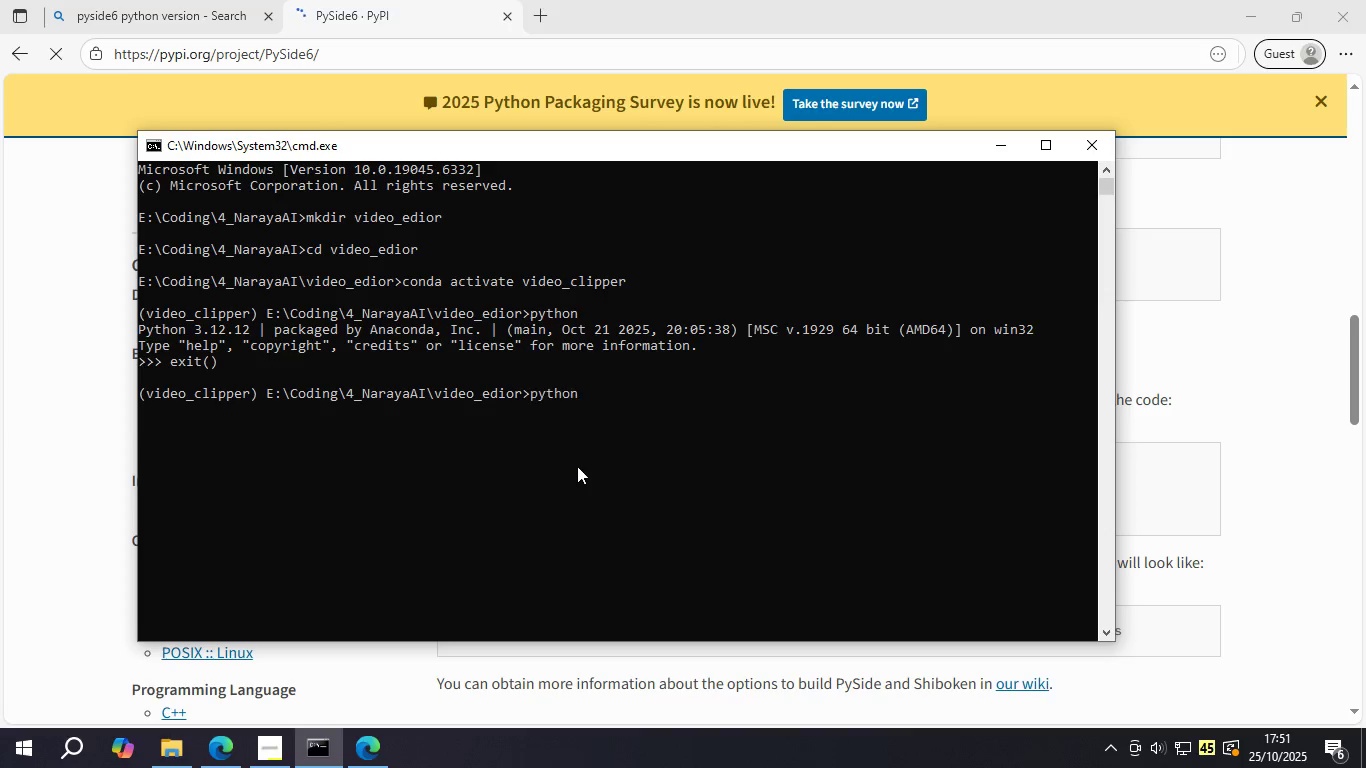 
key(ArrowUp)
 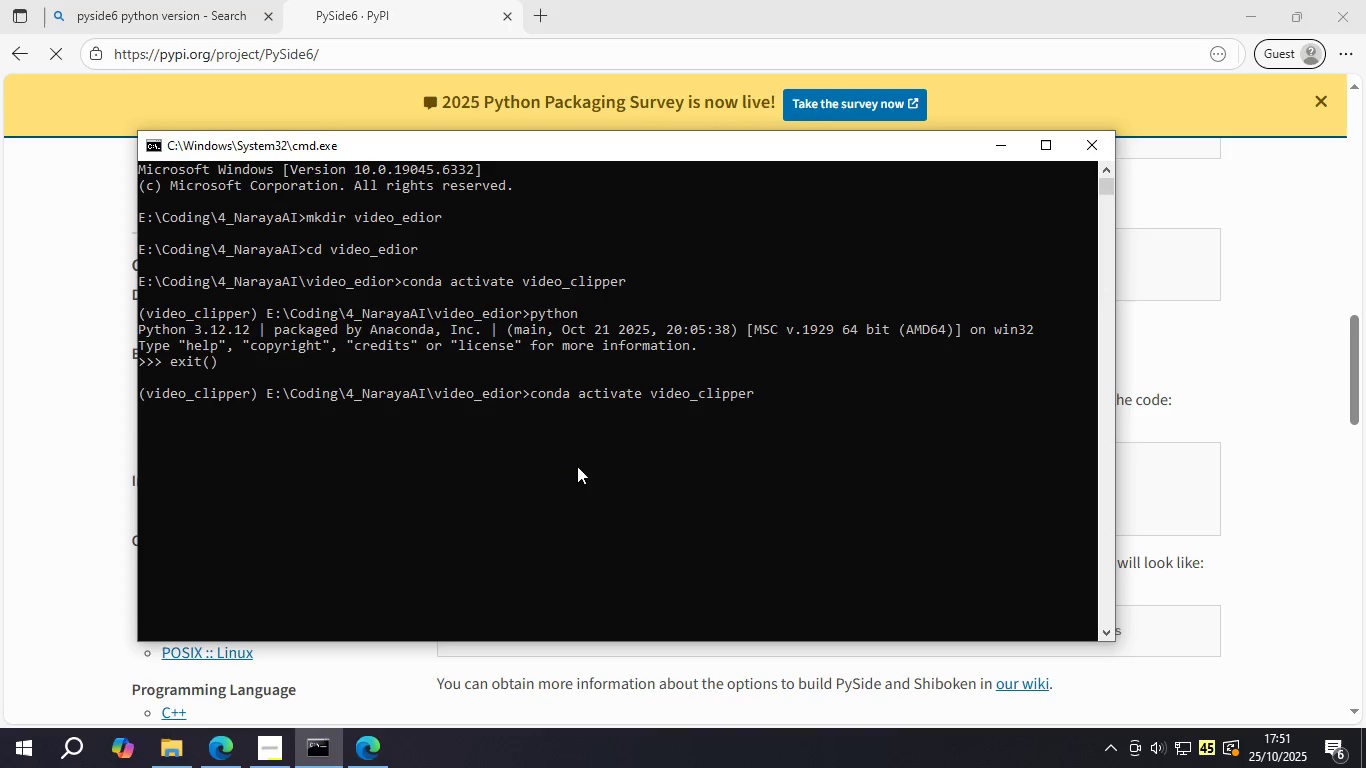 
hold_key(key=Backspace, duration=1.07)
 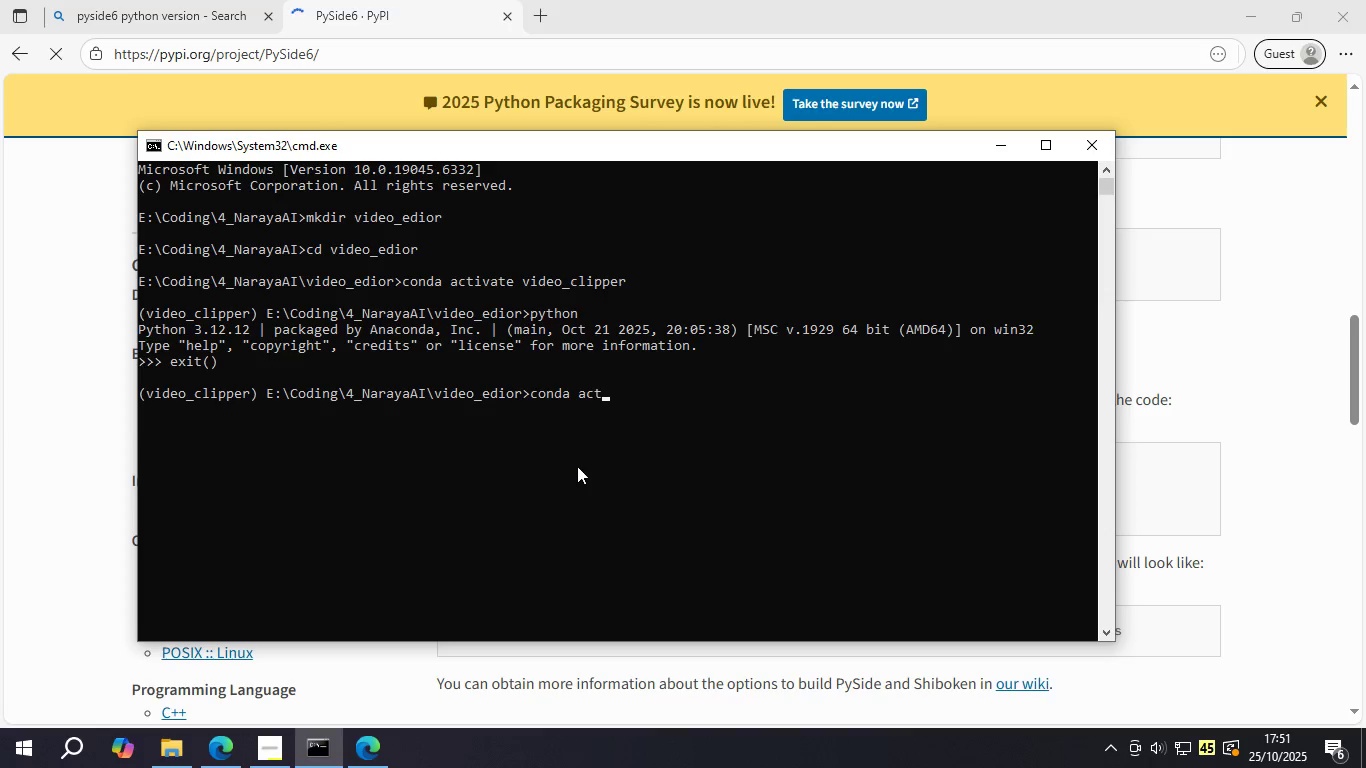 
key(Backspace)
key(Backspace)
type(c)
key(Backspace)
key(Backspace)
type(create video_ediotr )
 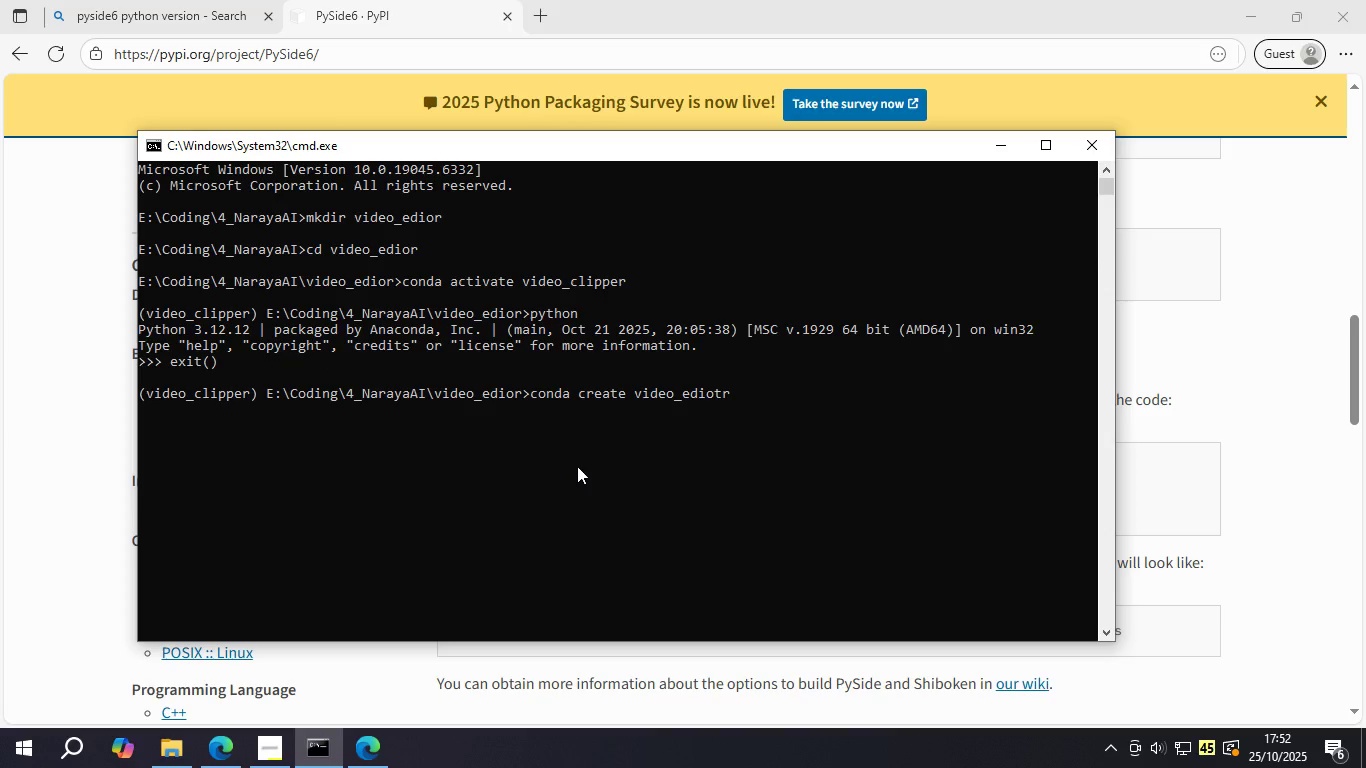 
hold_key(key=ArrowLeft, duration=0.89)
 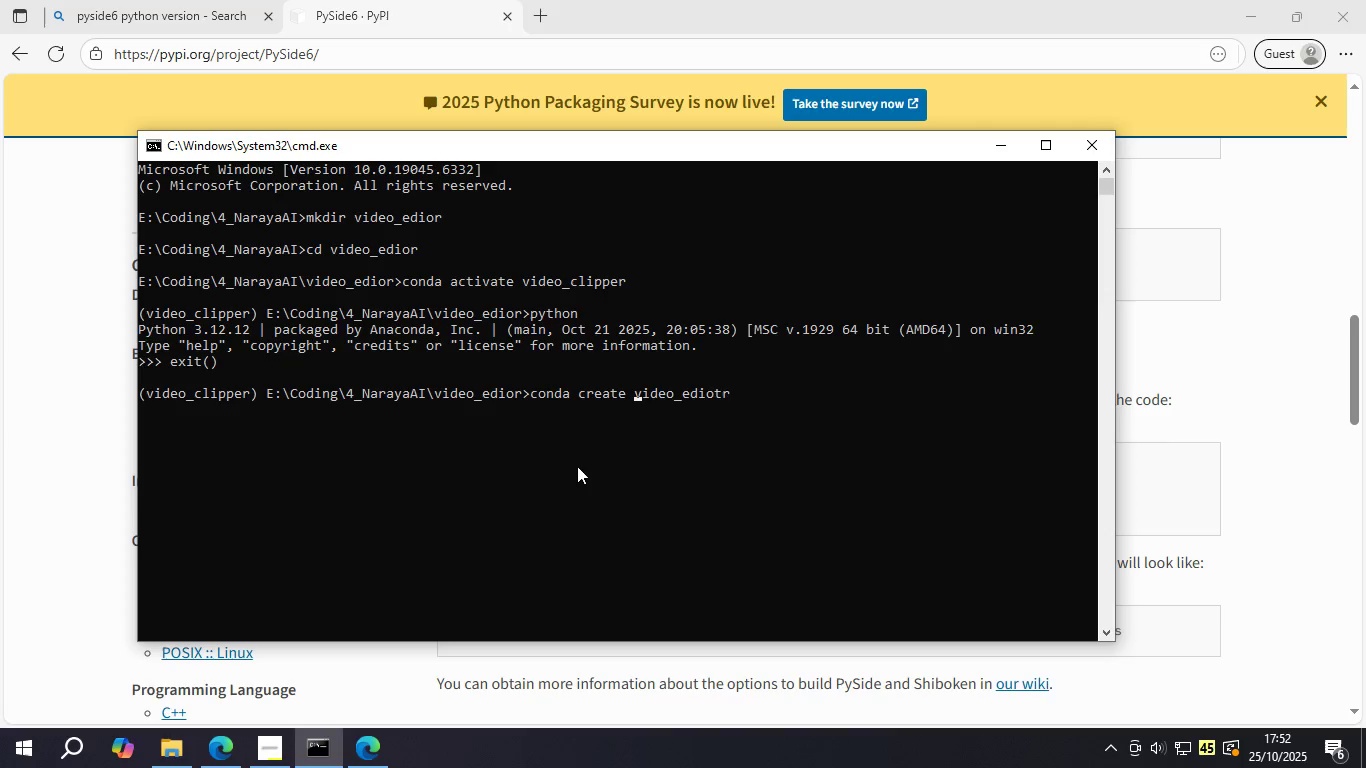 
type(-n )
key(Backspace)
key(Backspace)
type(to)
 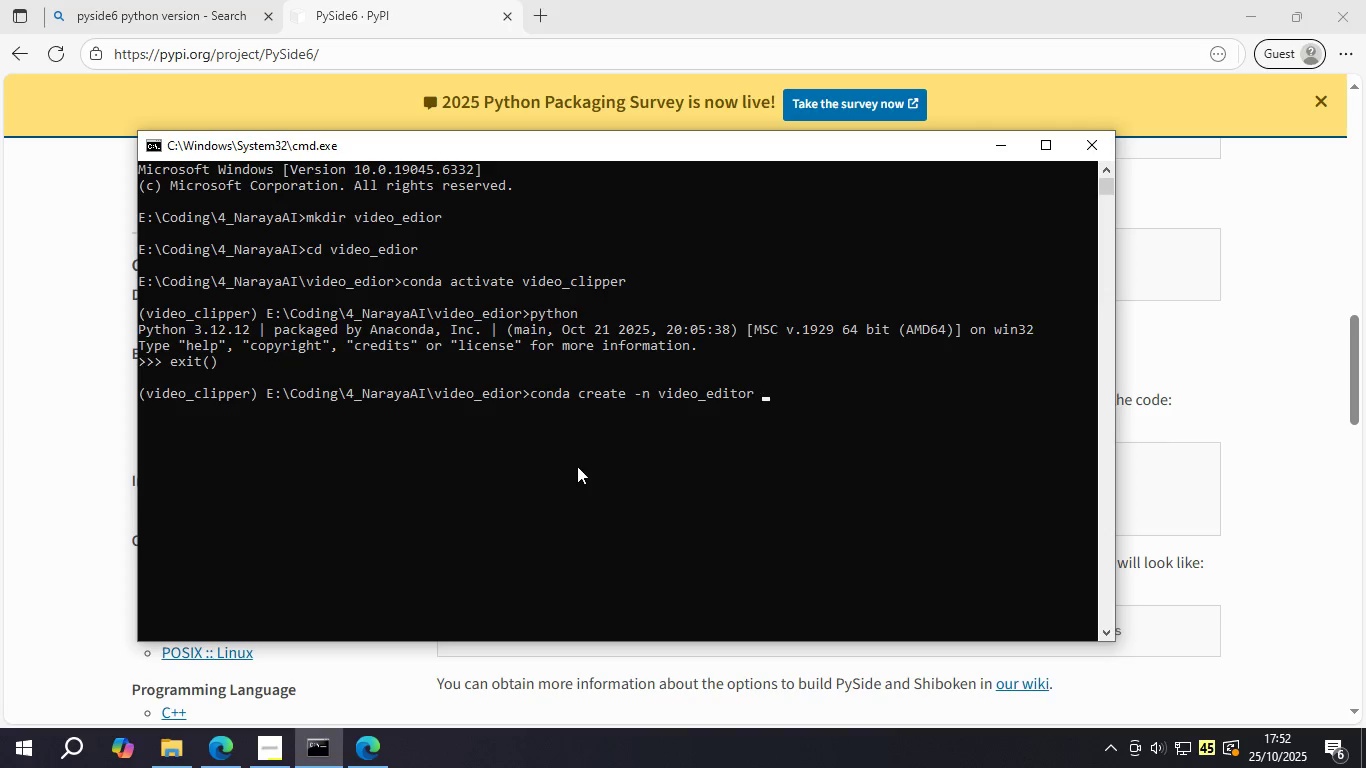 
hold_key(key=ArrowRight, duration=0.8)
 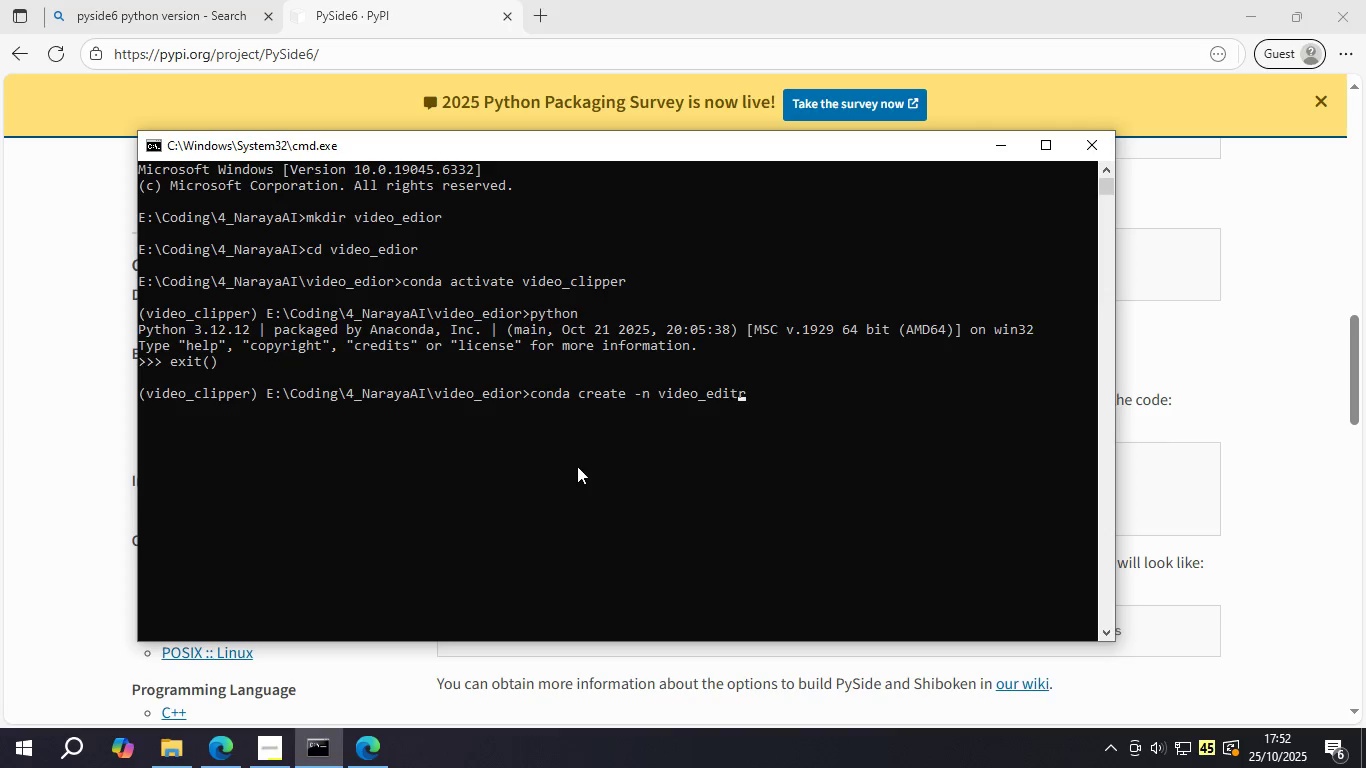 
key(ArrowRight)
 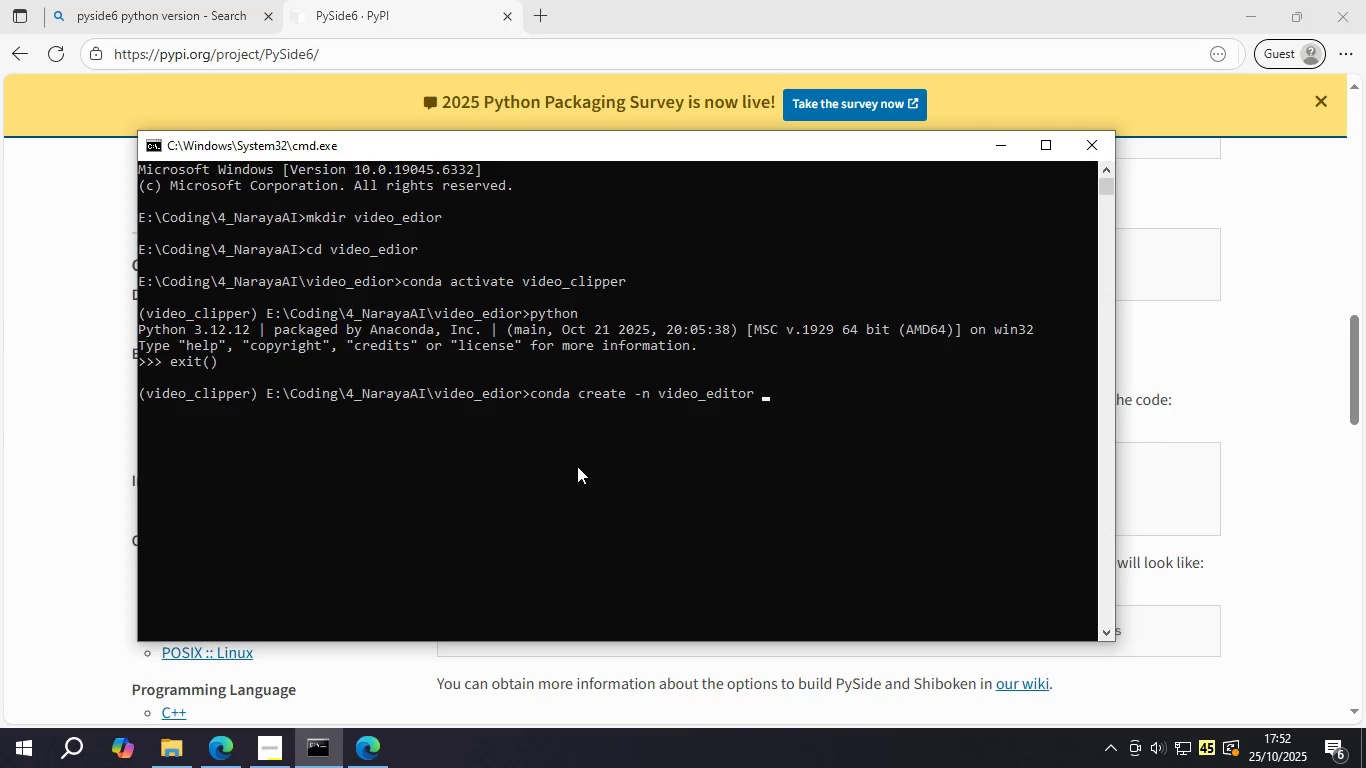 
key(ArrowRight)
 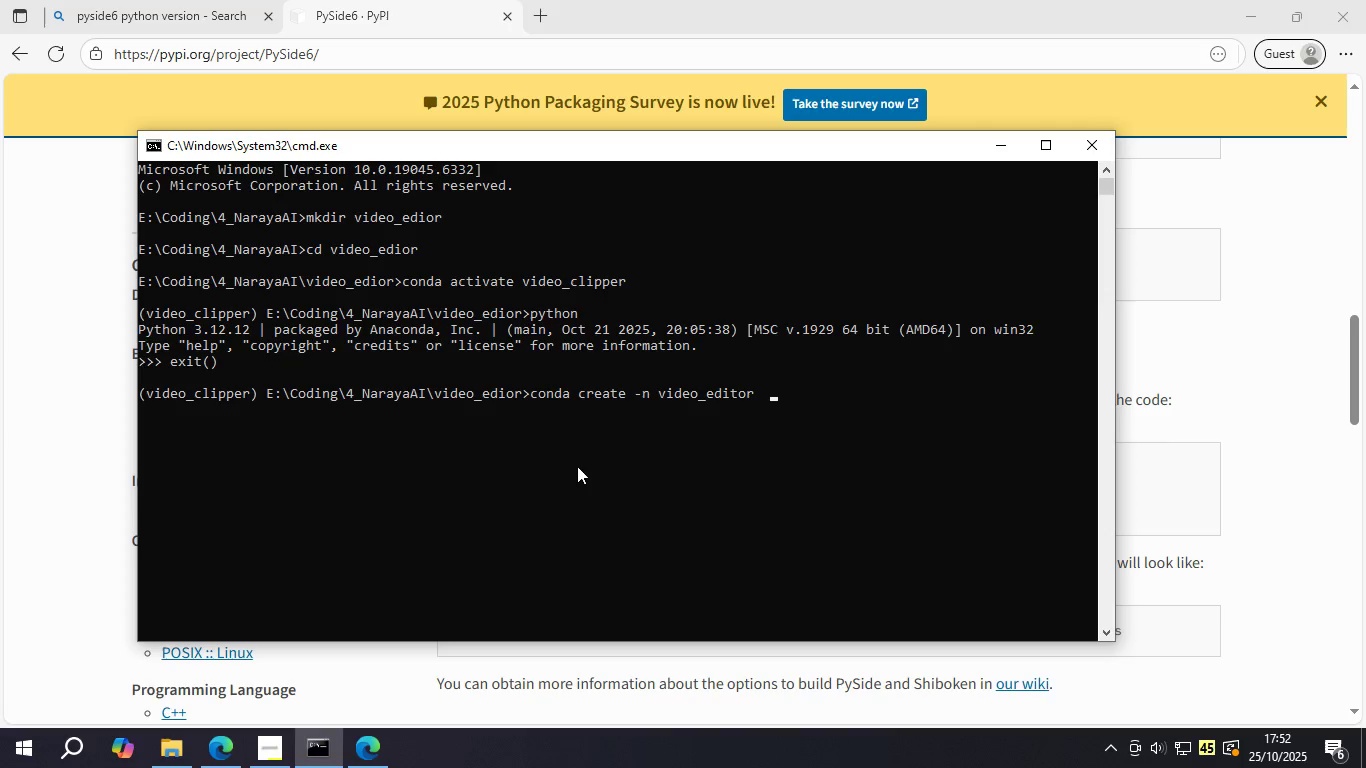 
type( python=3.12.12)
 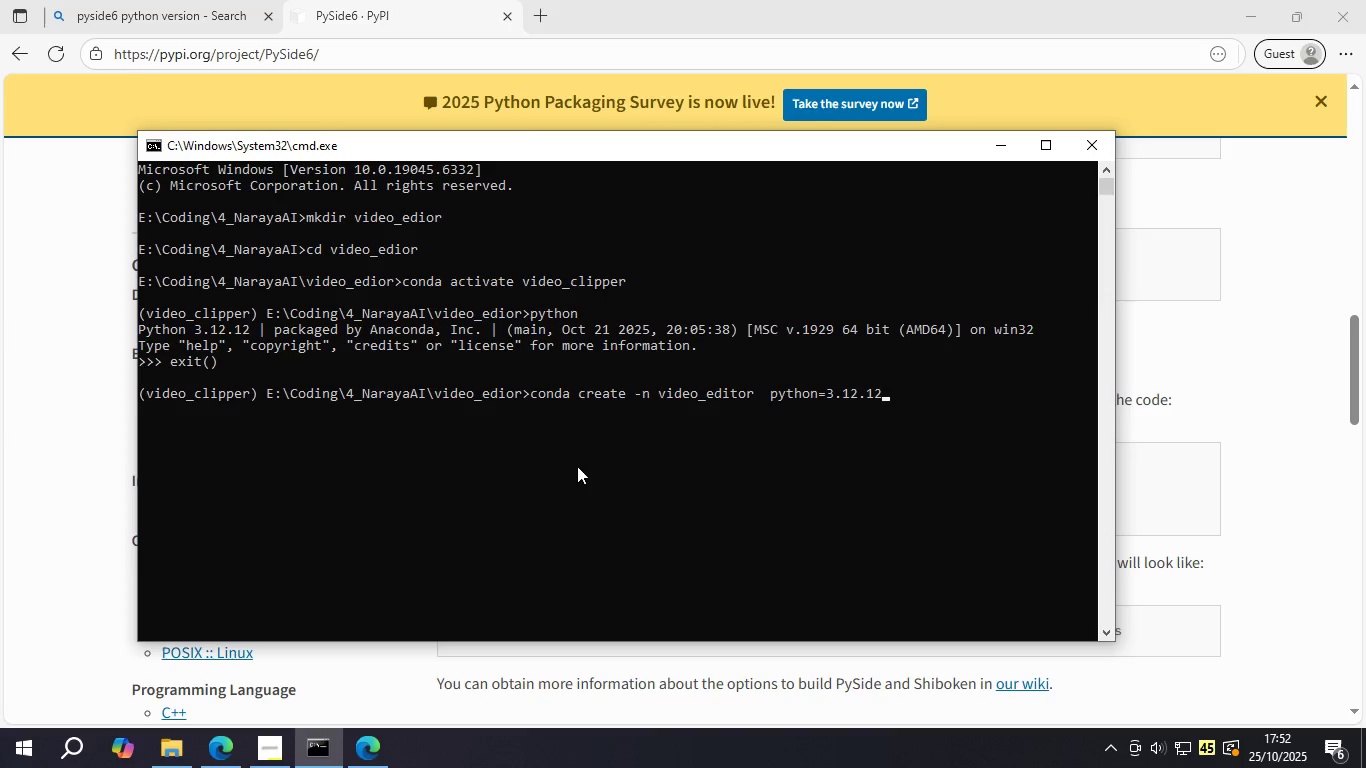 
key(Enter)
 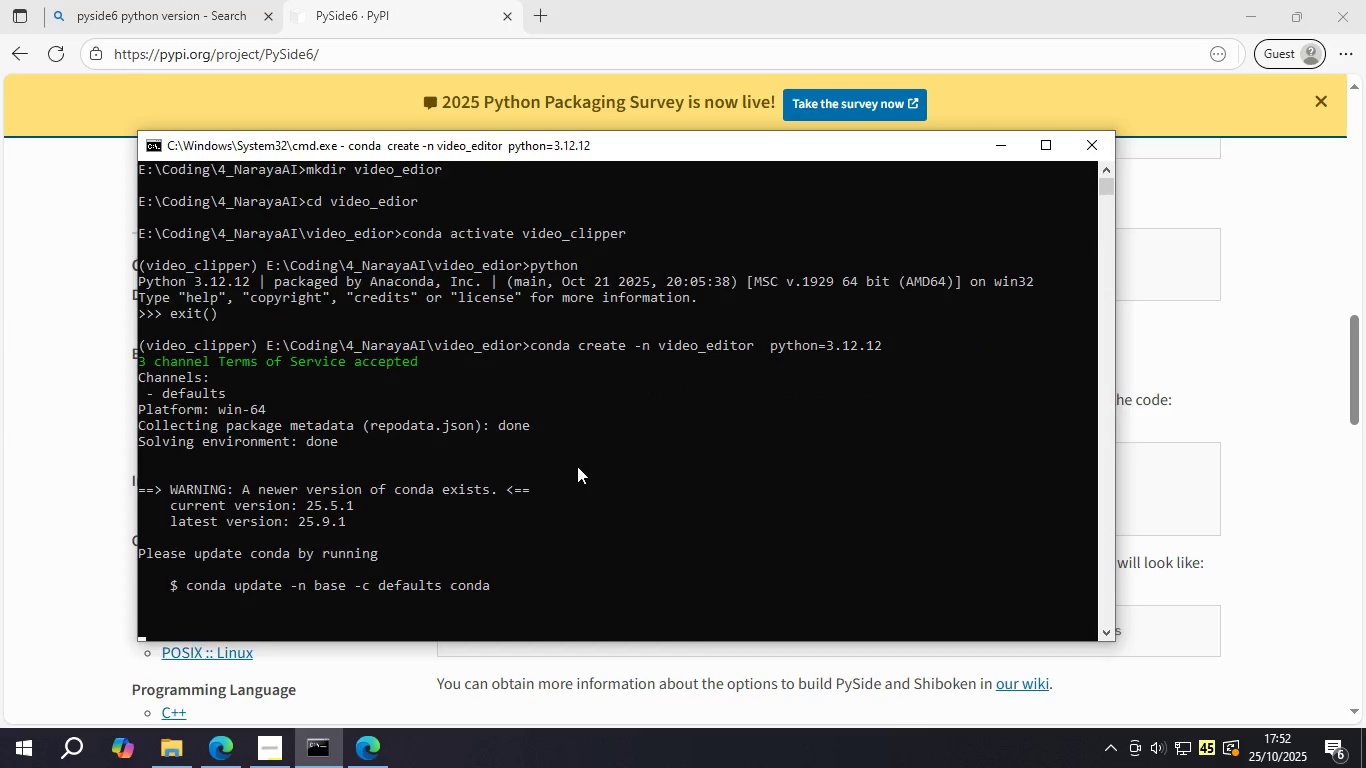 
wait(7.55)
 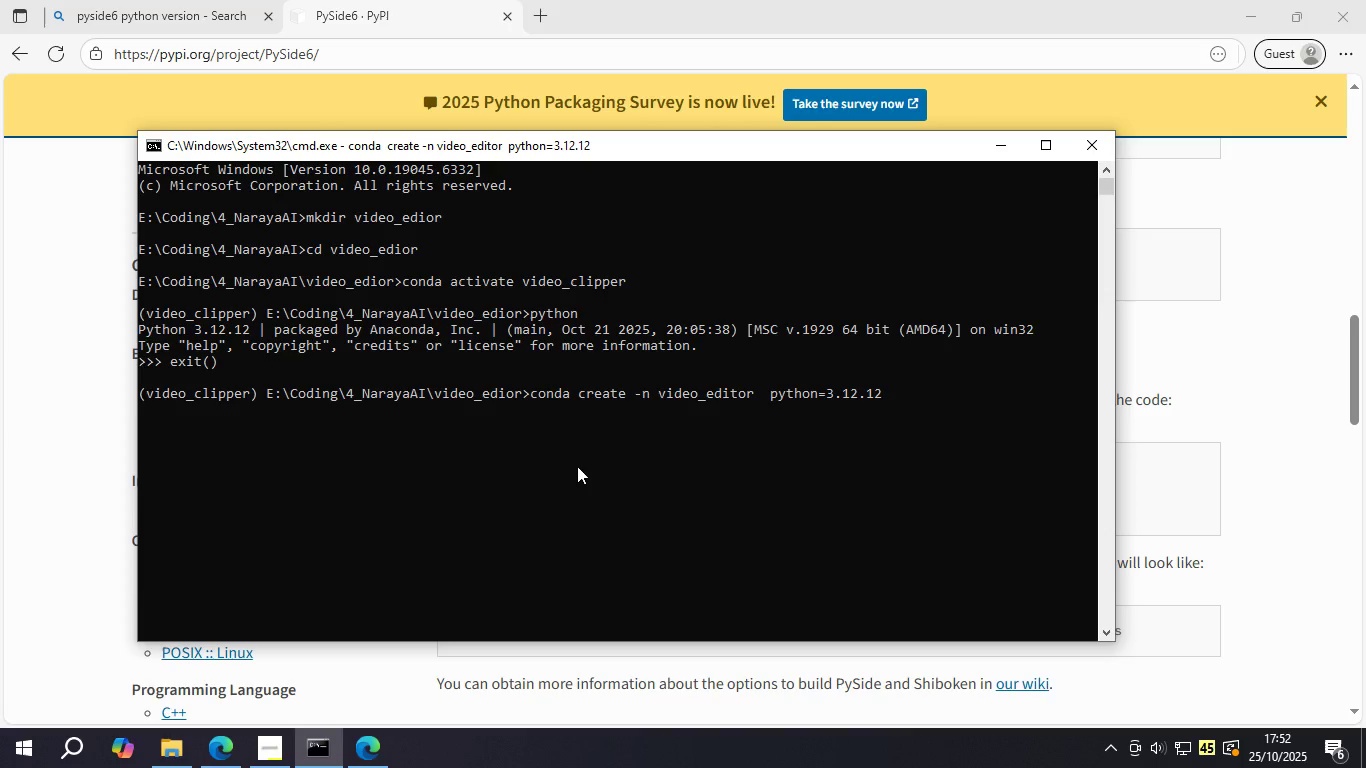 
key(Y)
 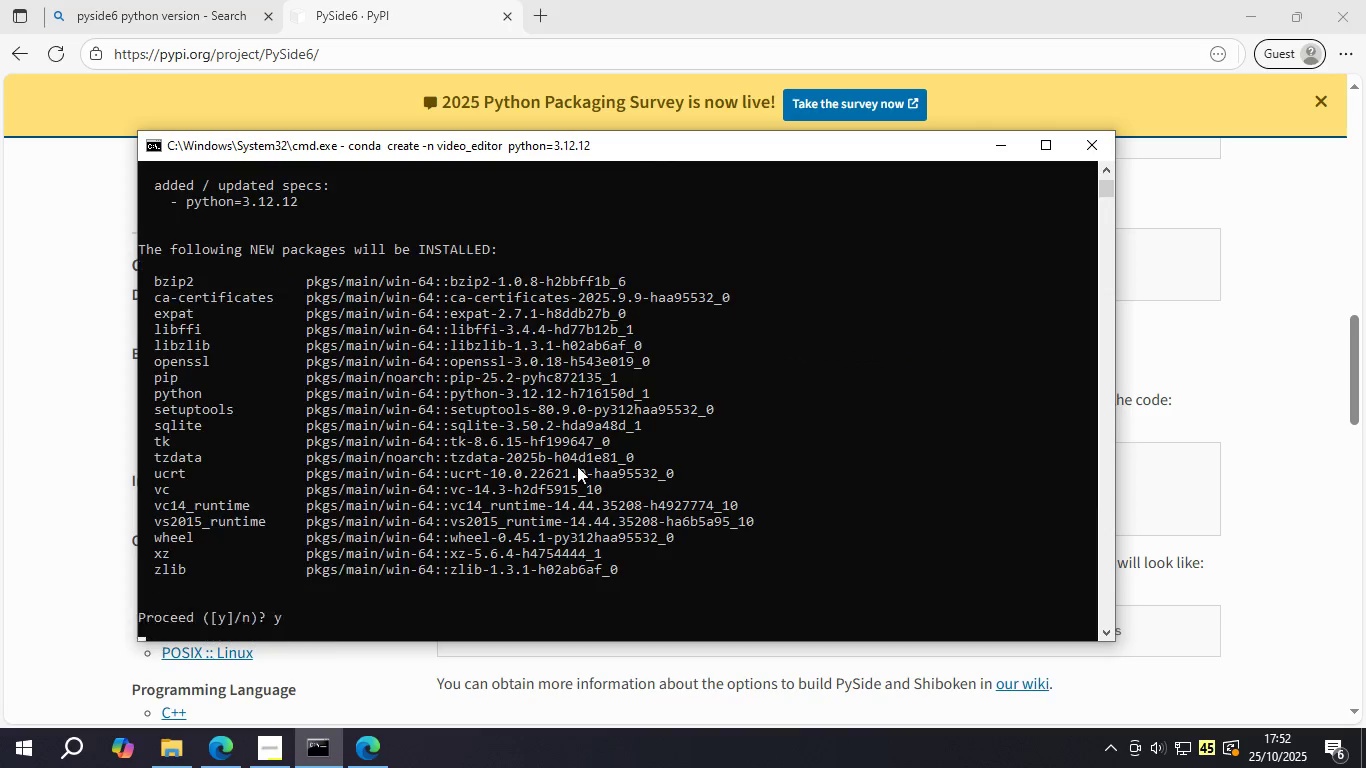 
key(Enter)
 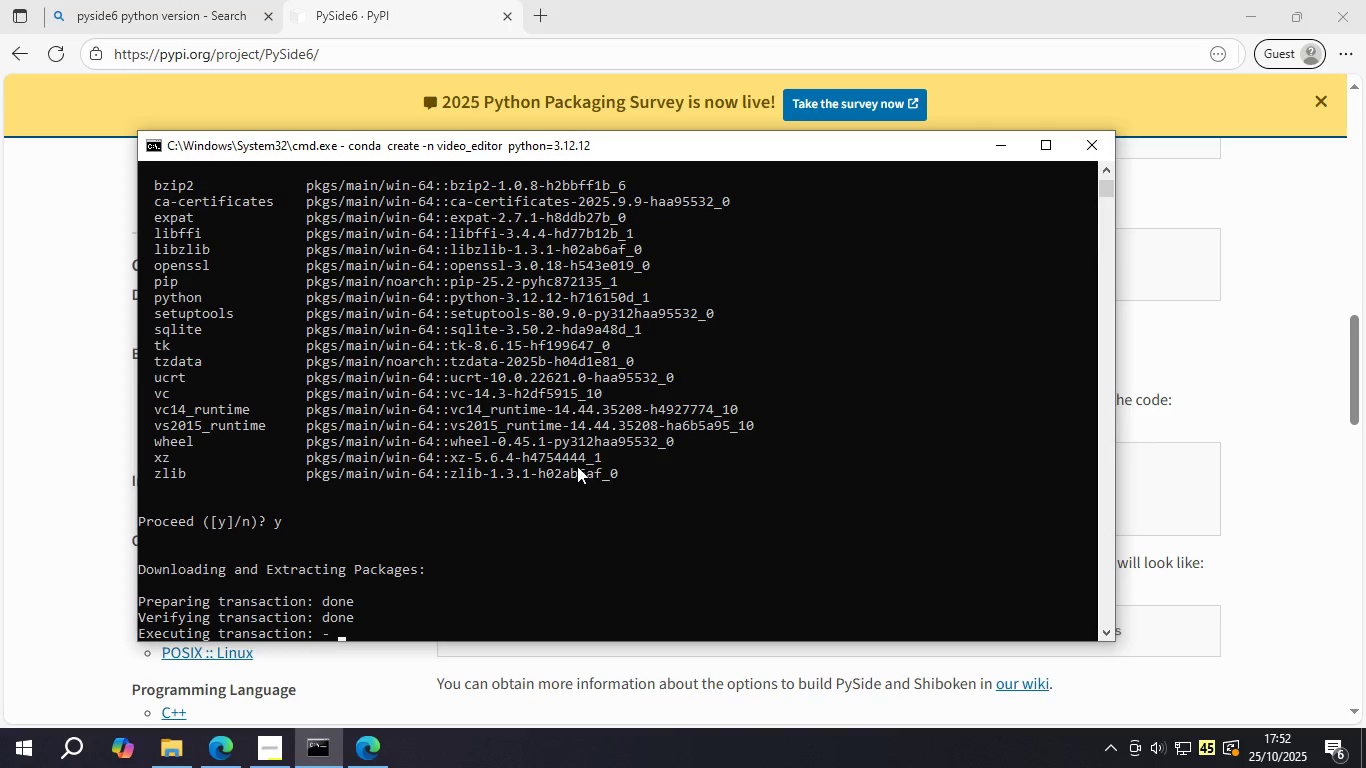 
wait(8.7)
 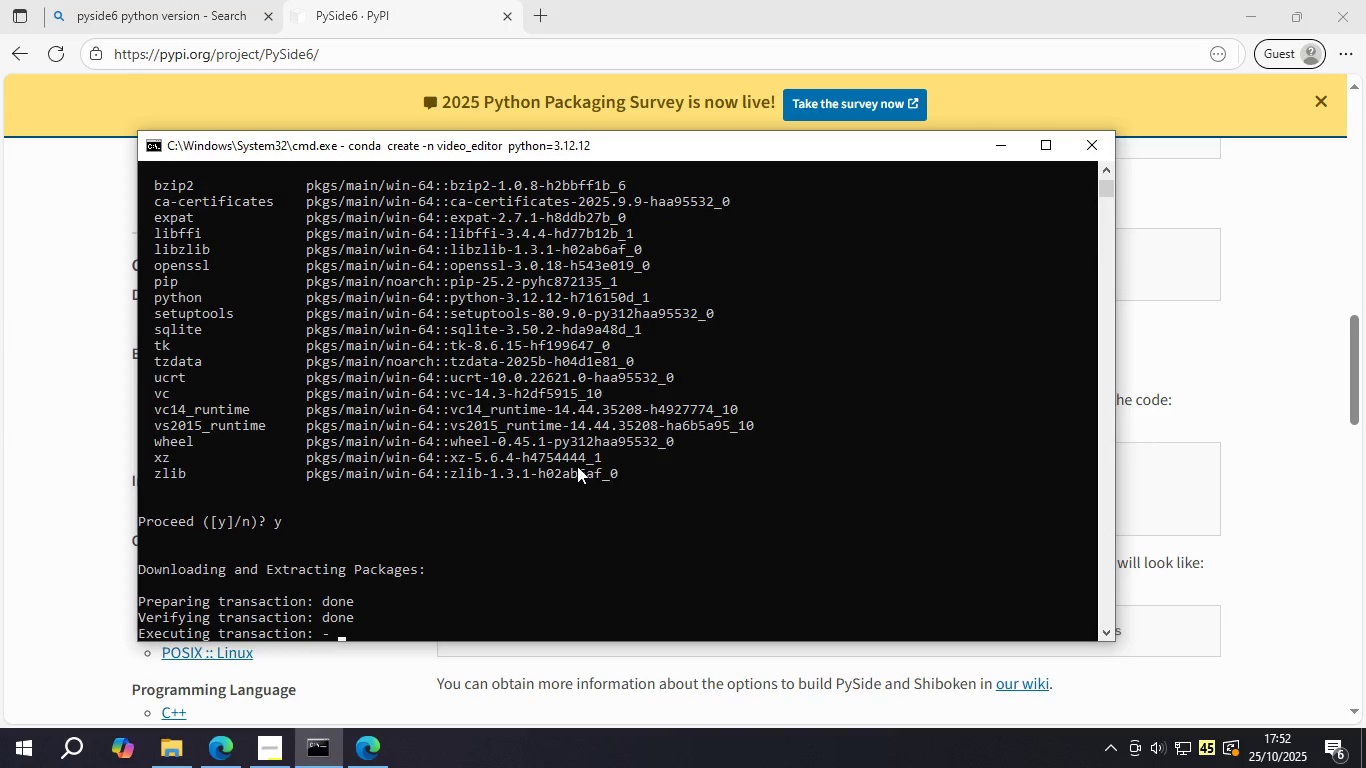 
type(conda activate video_editor)
 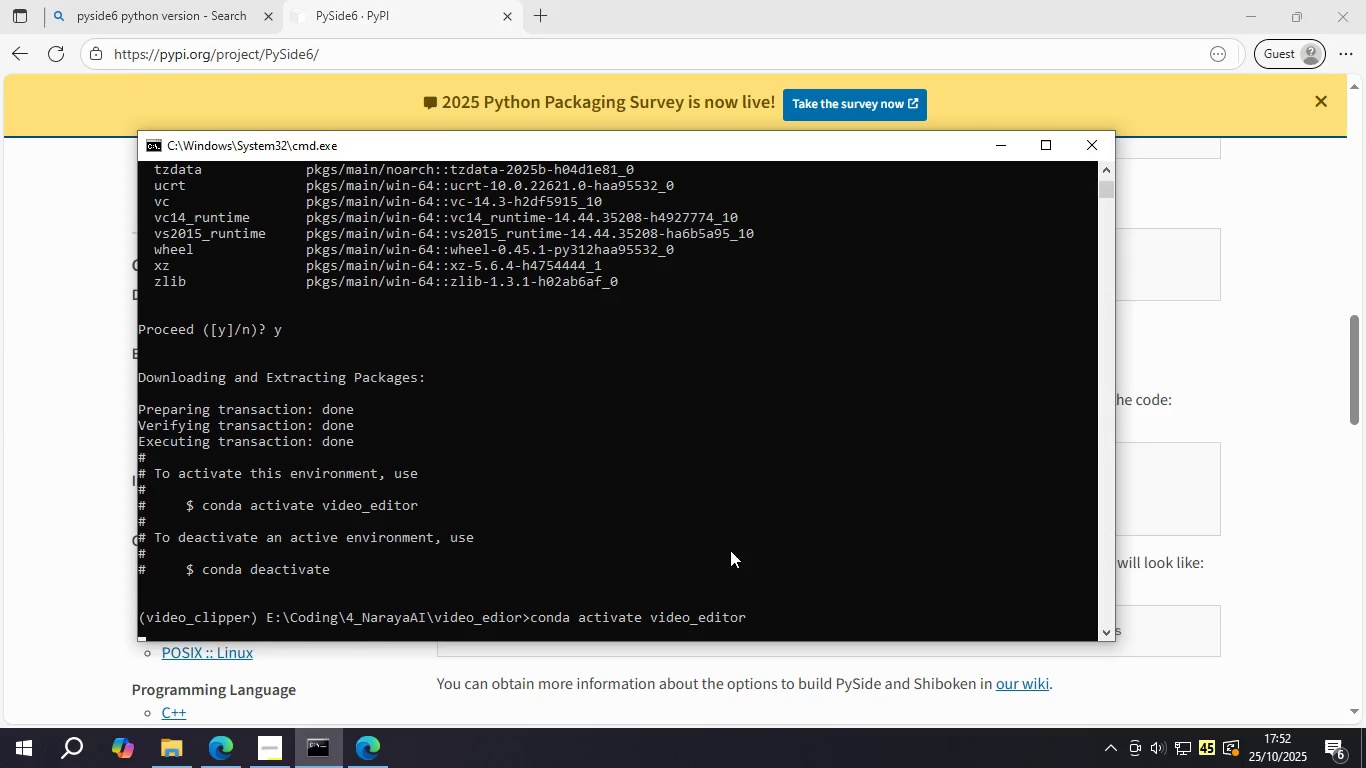 
key(Enter)
 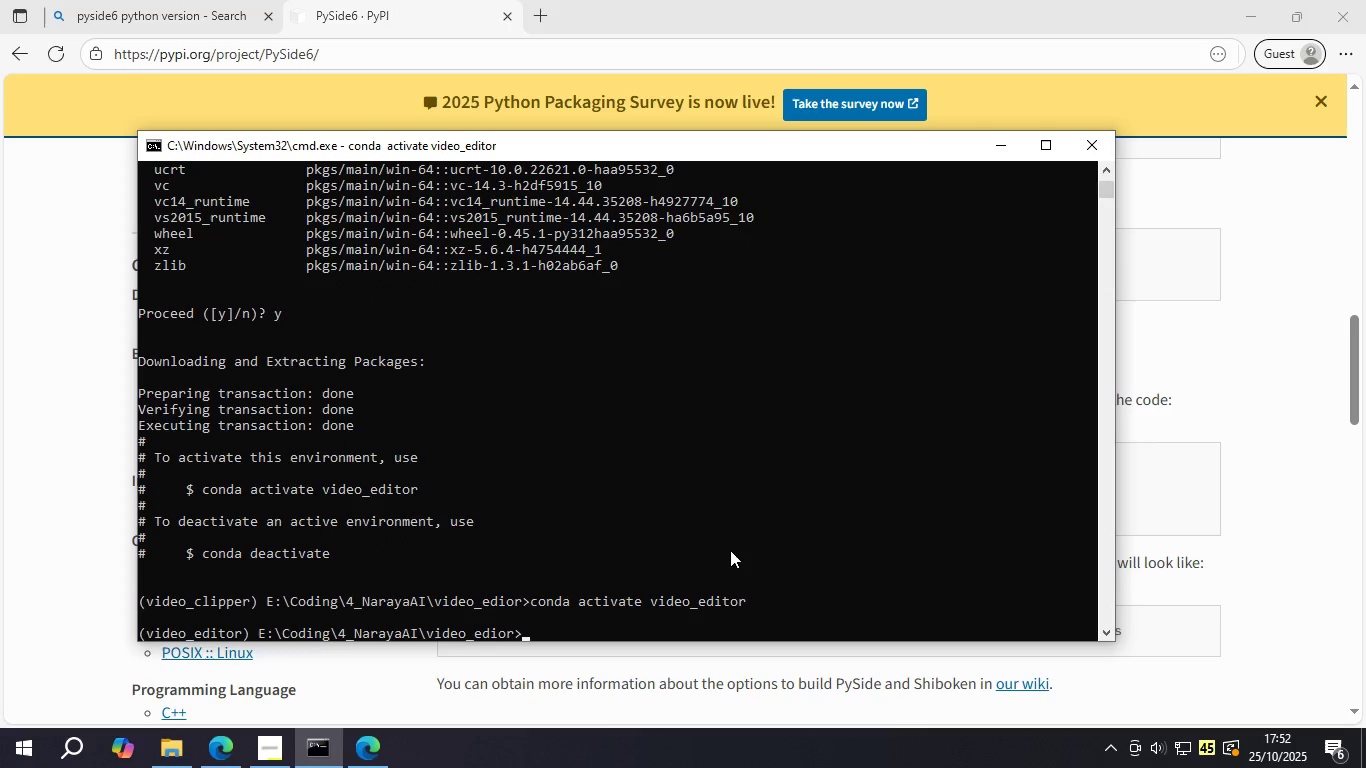 
type(python)
 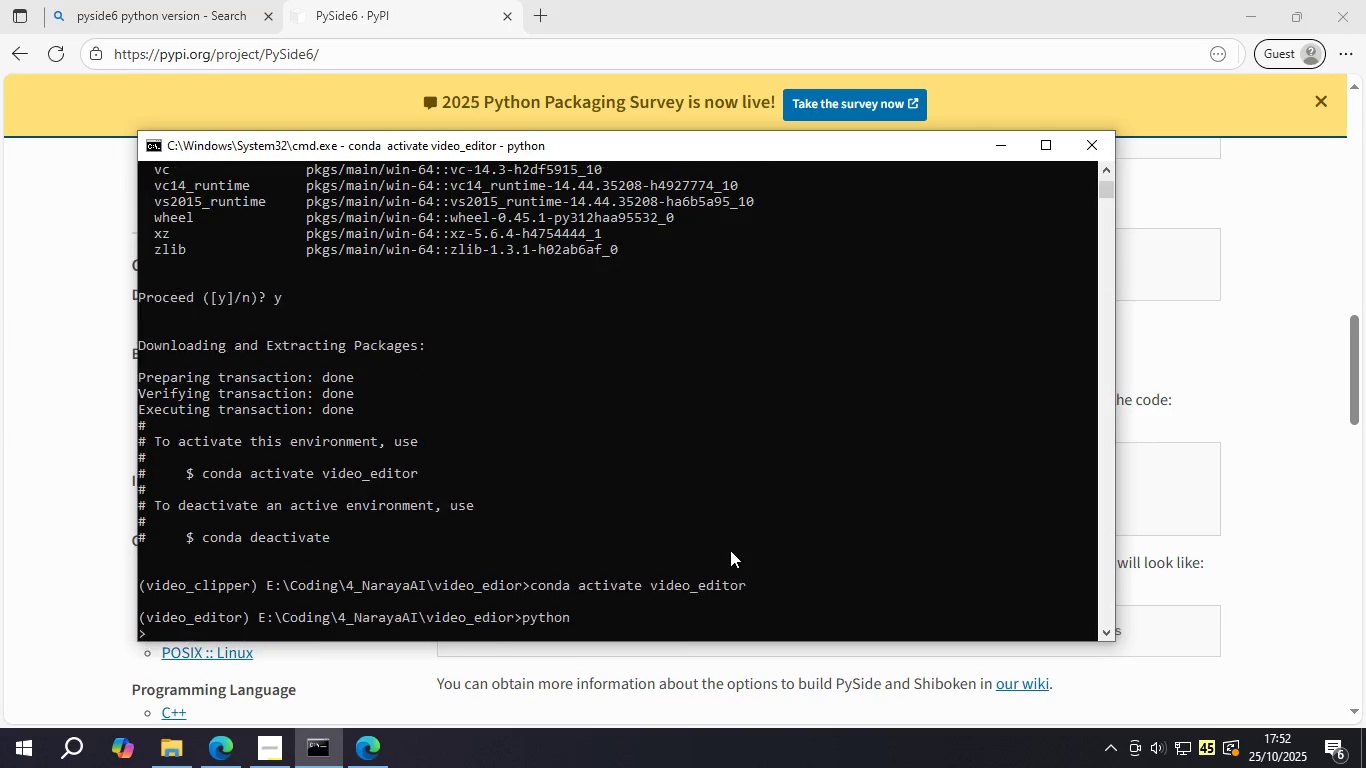 
key(Enter)
 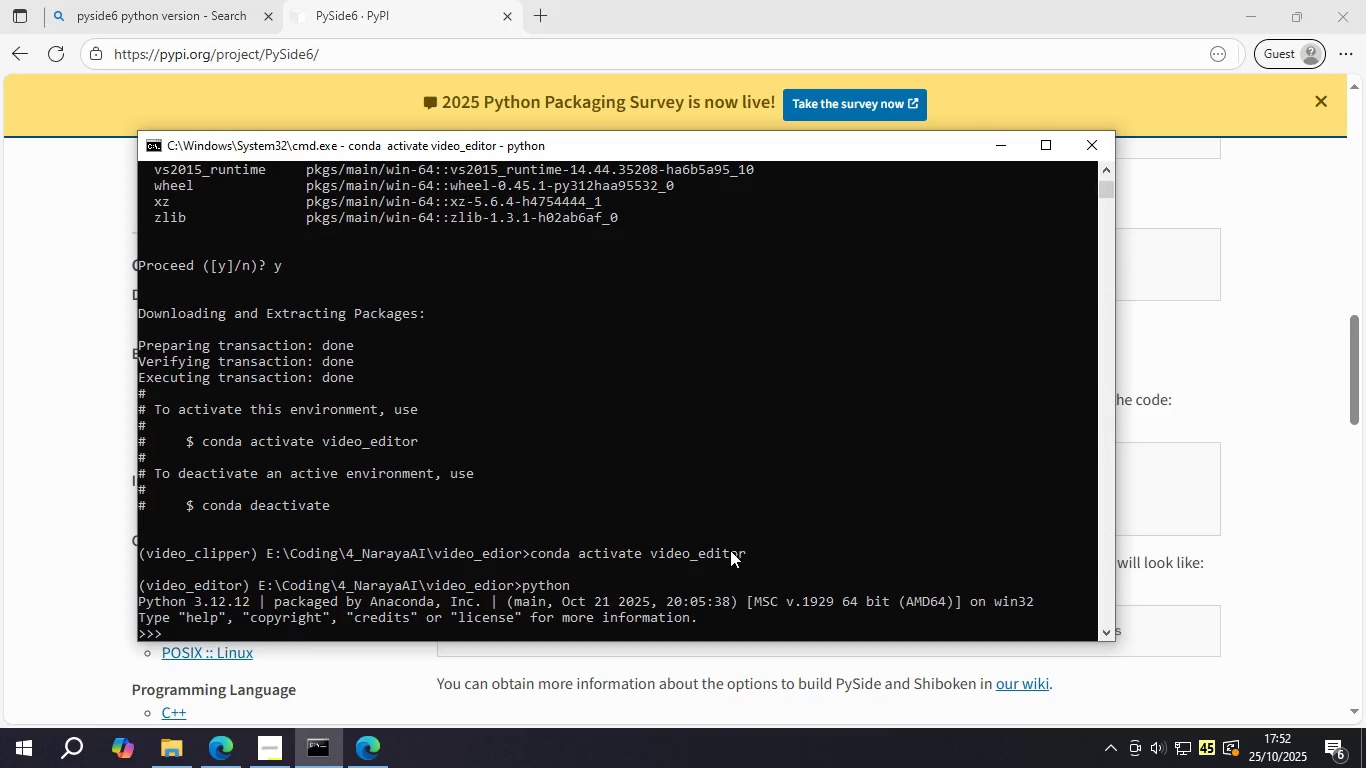 
type(exit())
 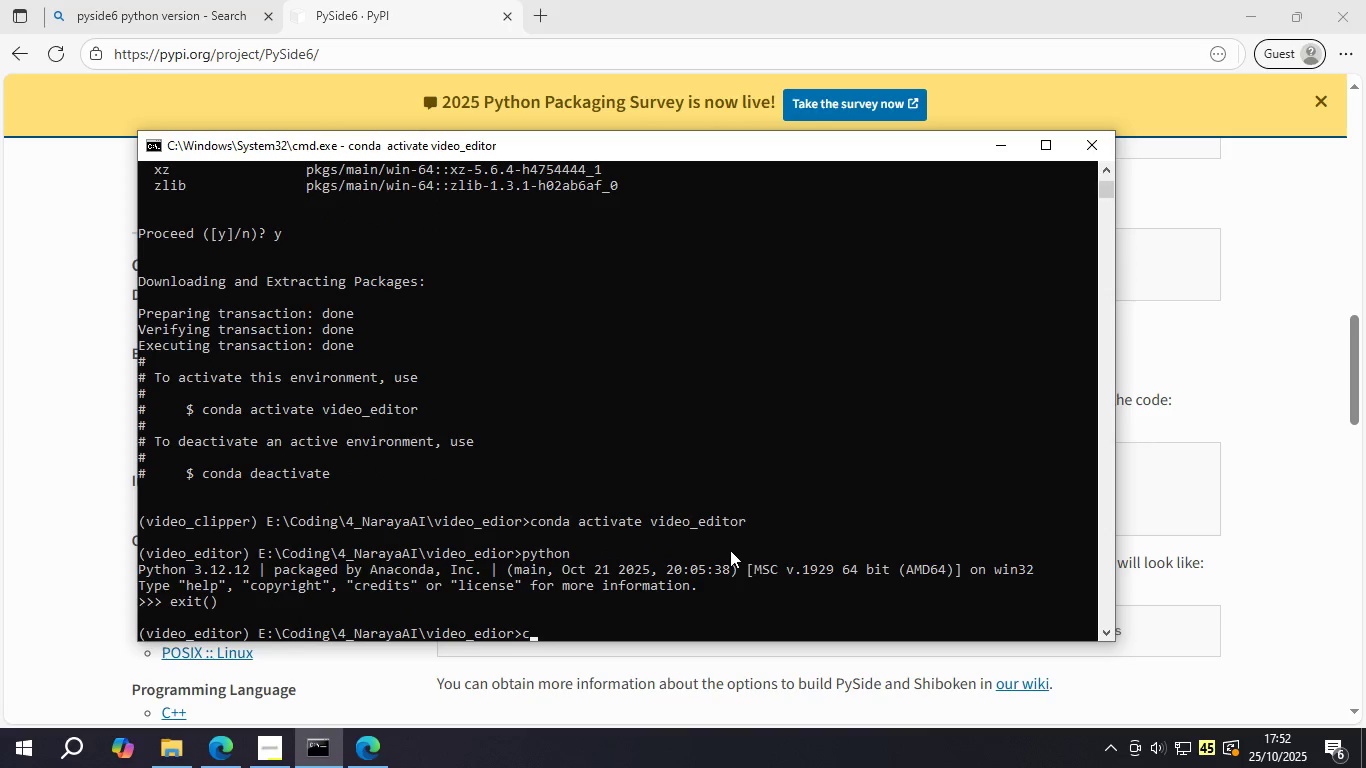 
 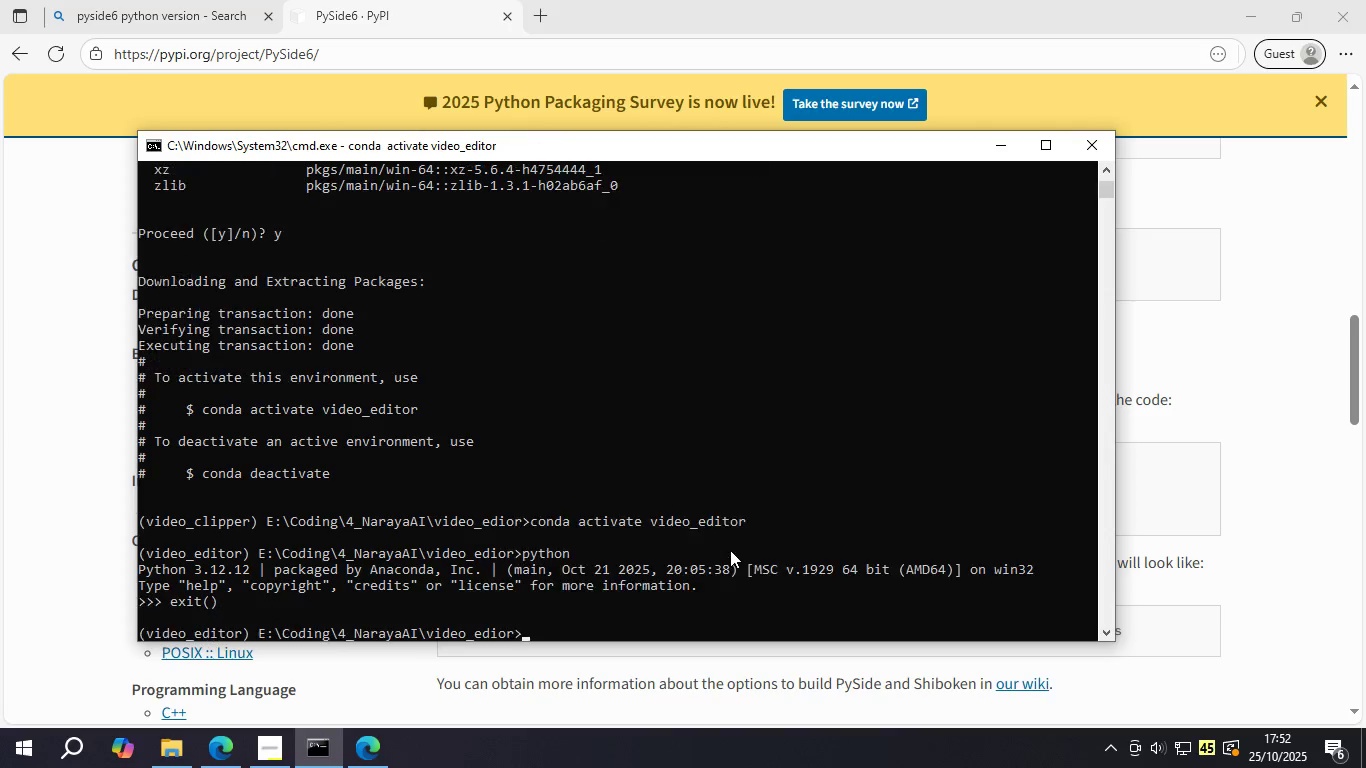 
key(Enter)
 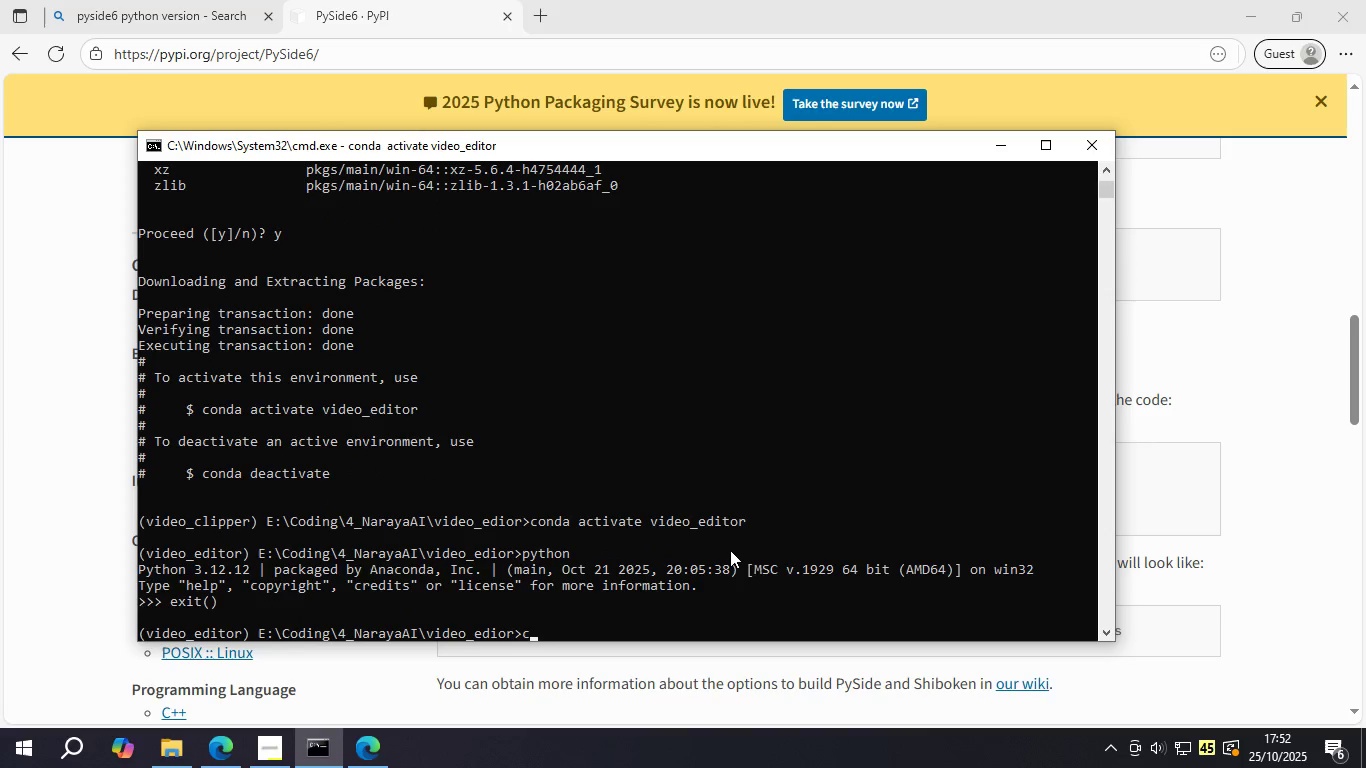 
type(code .)
 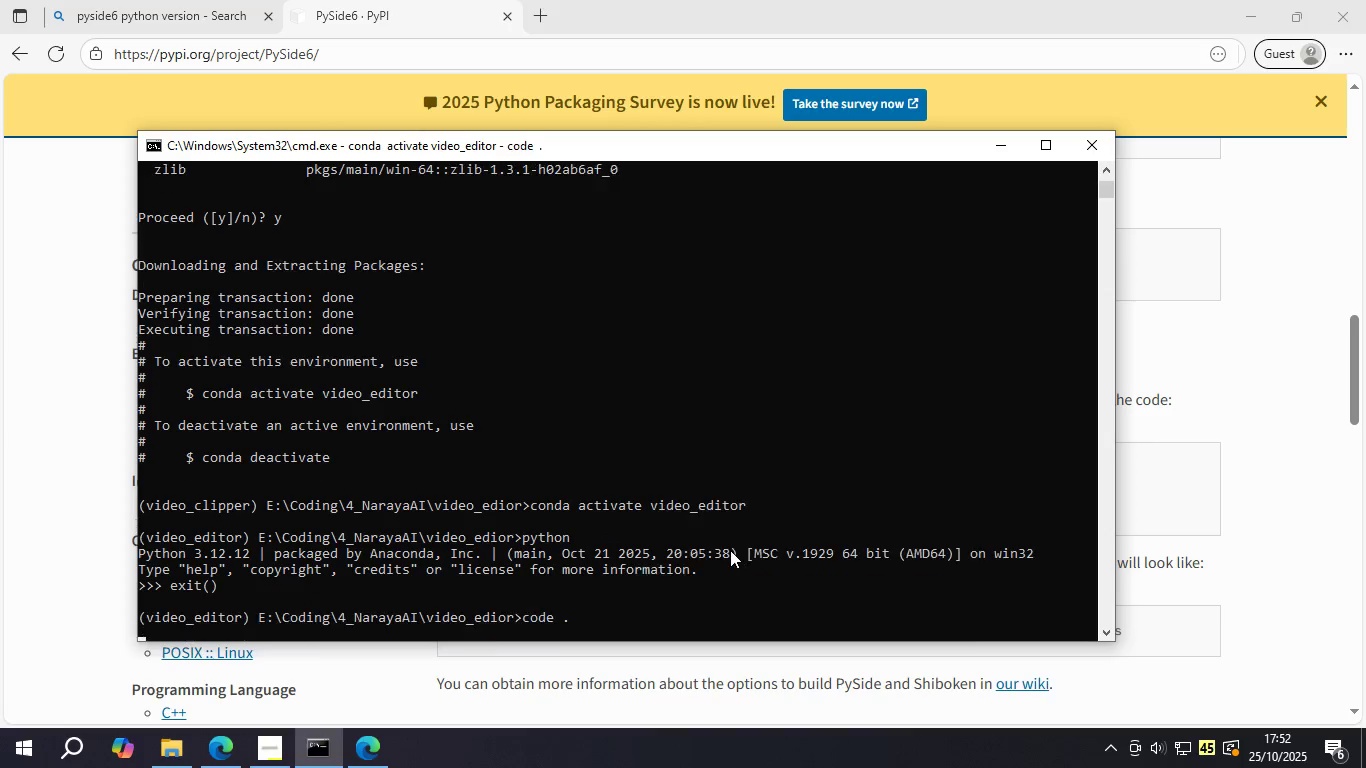 
key(Enter)
 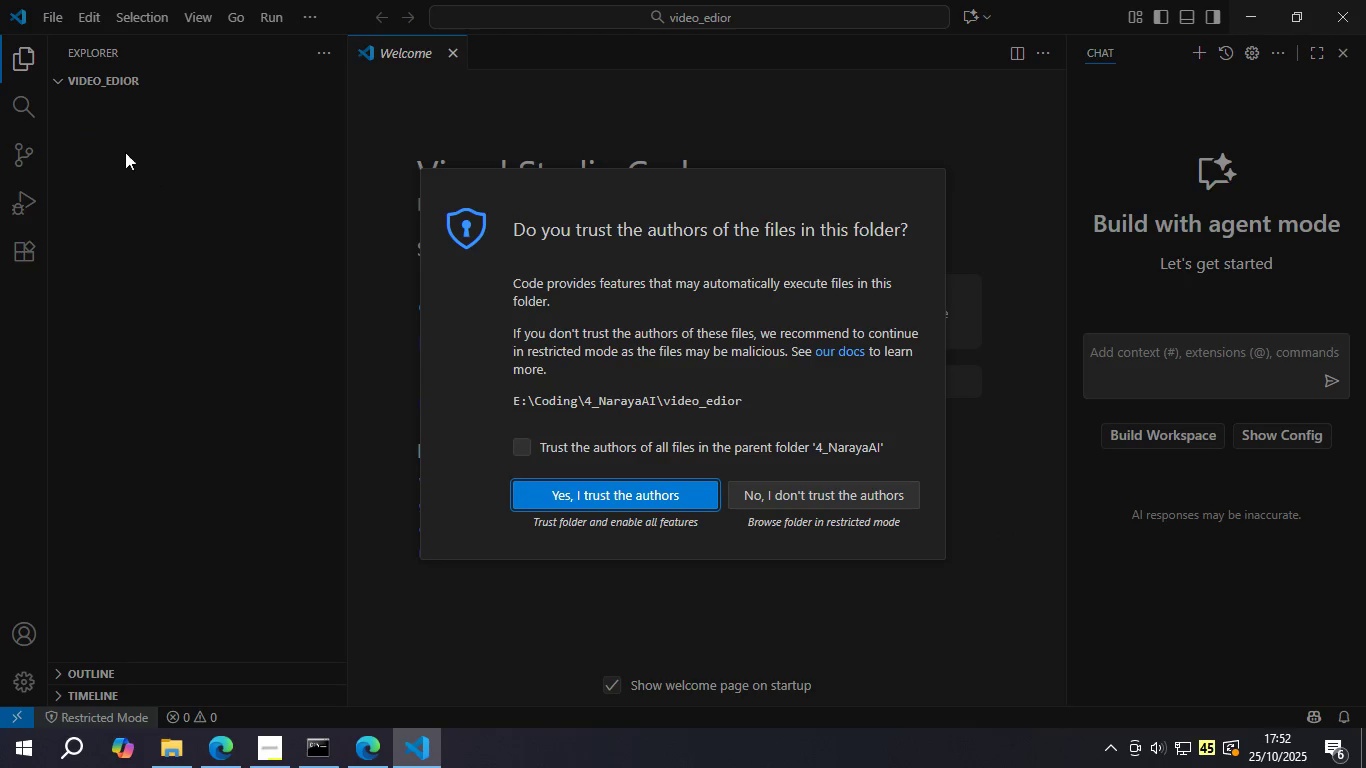 
left_click([676, 500])
 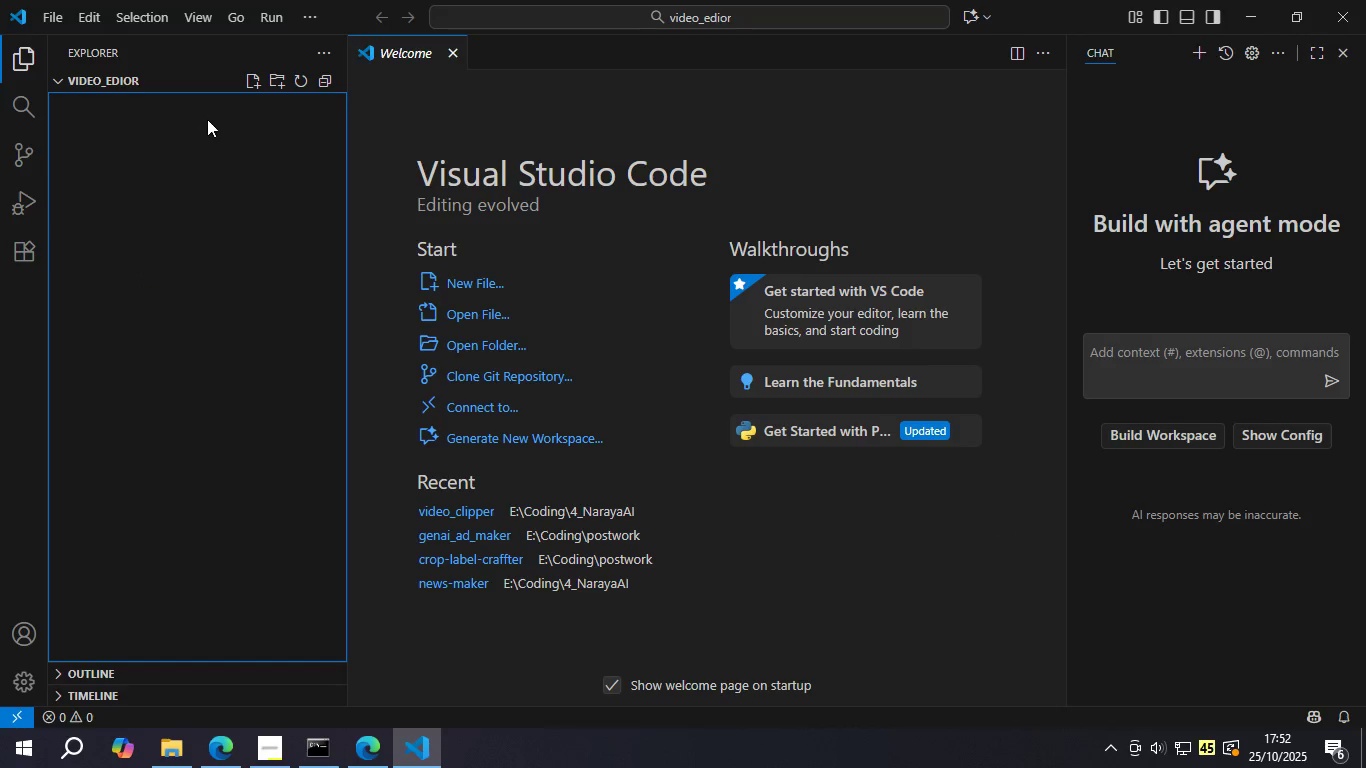 
left_click([247, 73])
 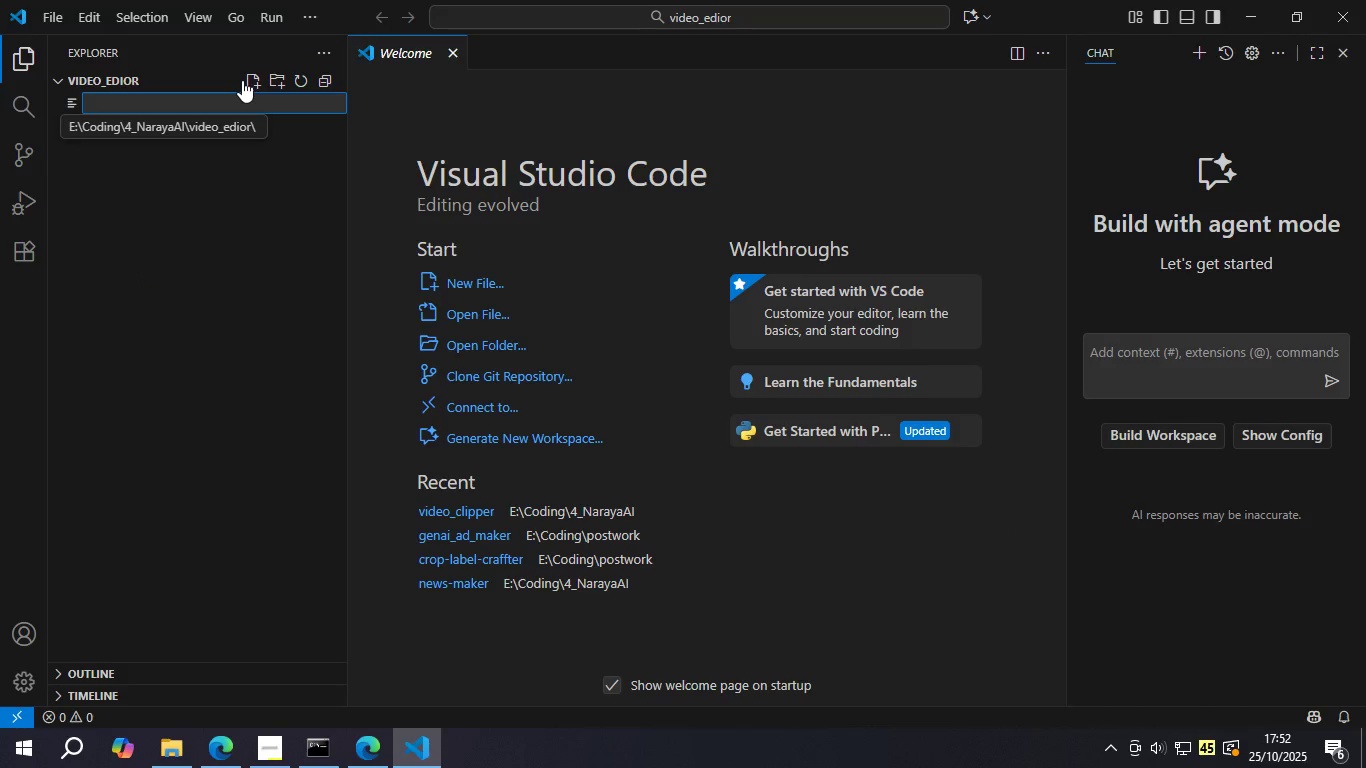 
type(requirements.txt)
 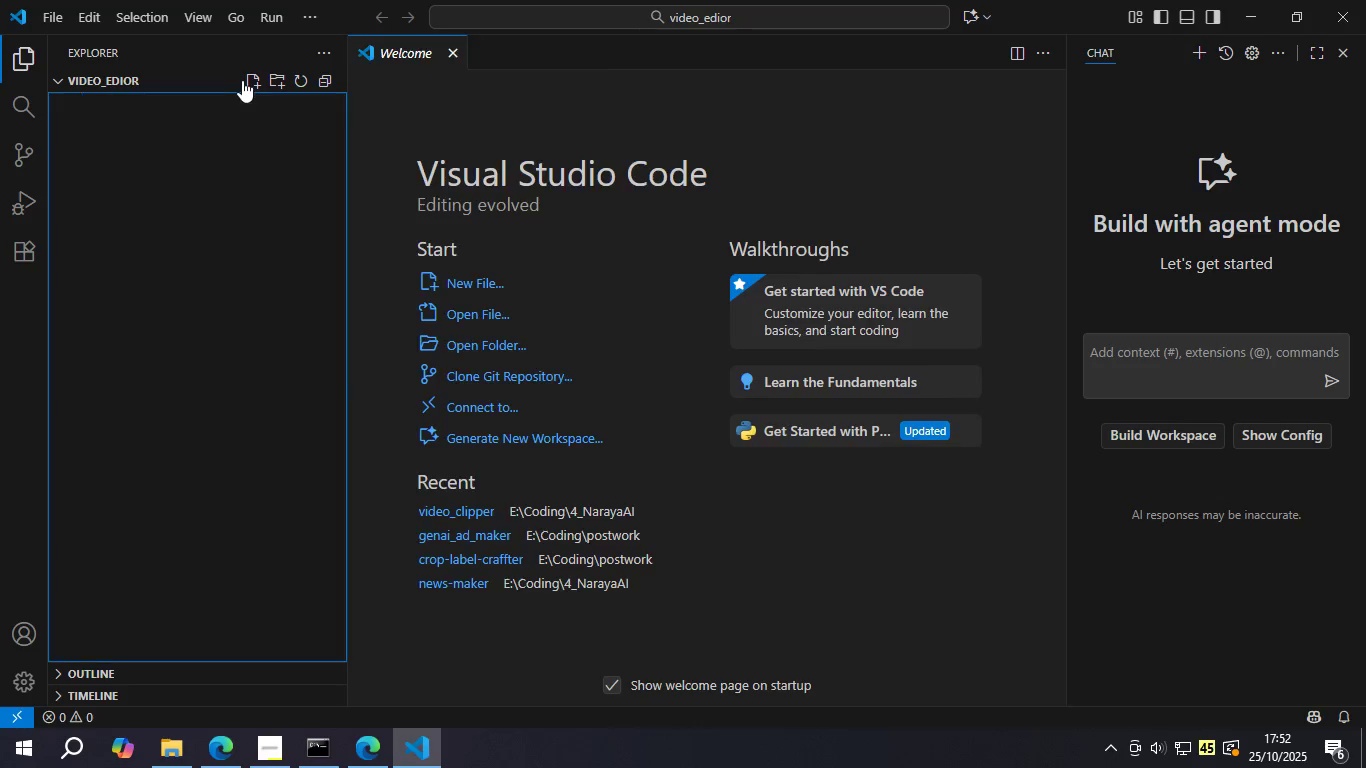 
key(Enter)
 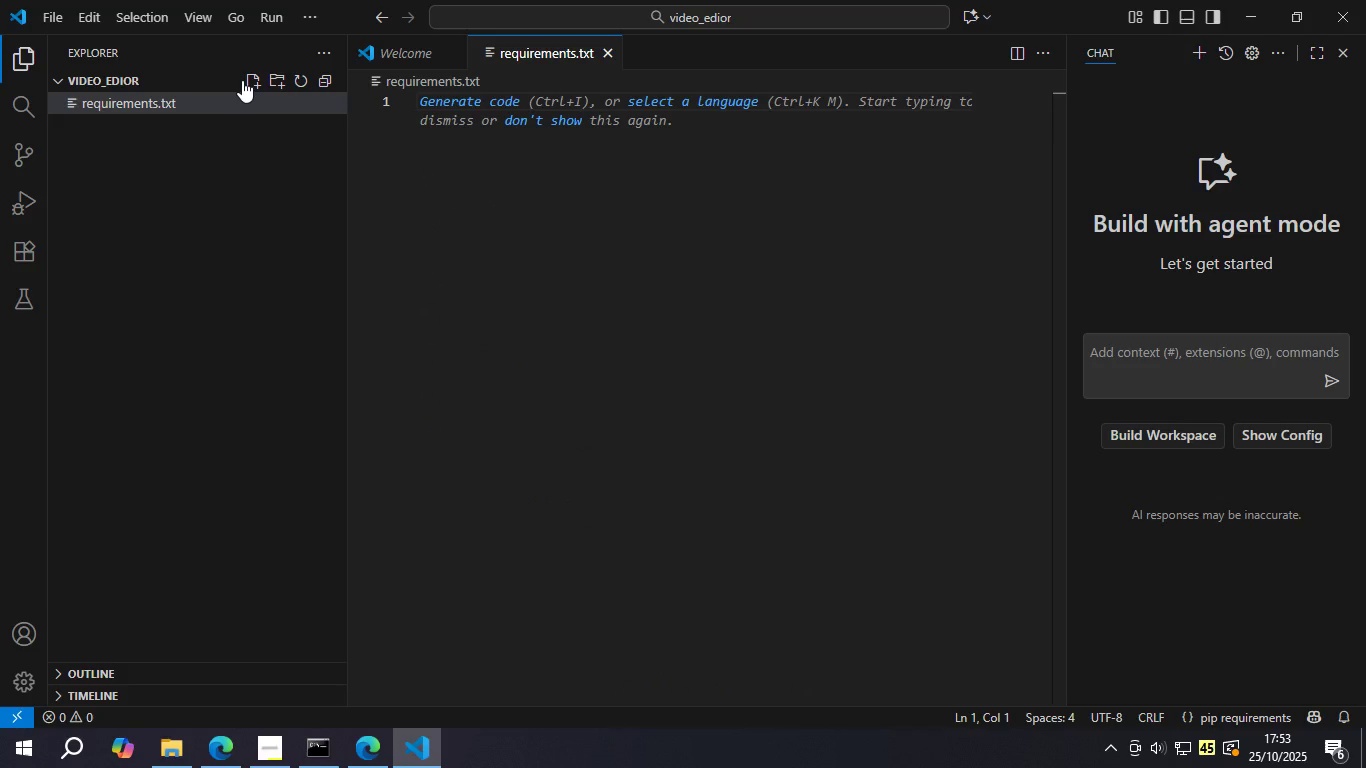 
type(PySide6)
 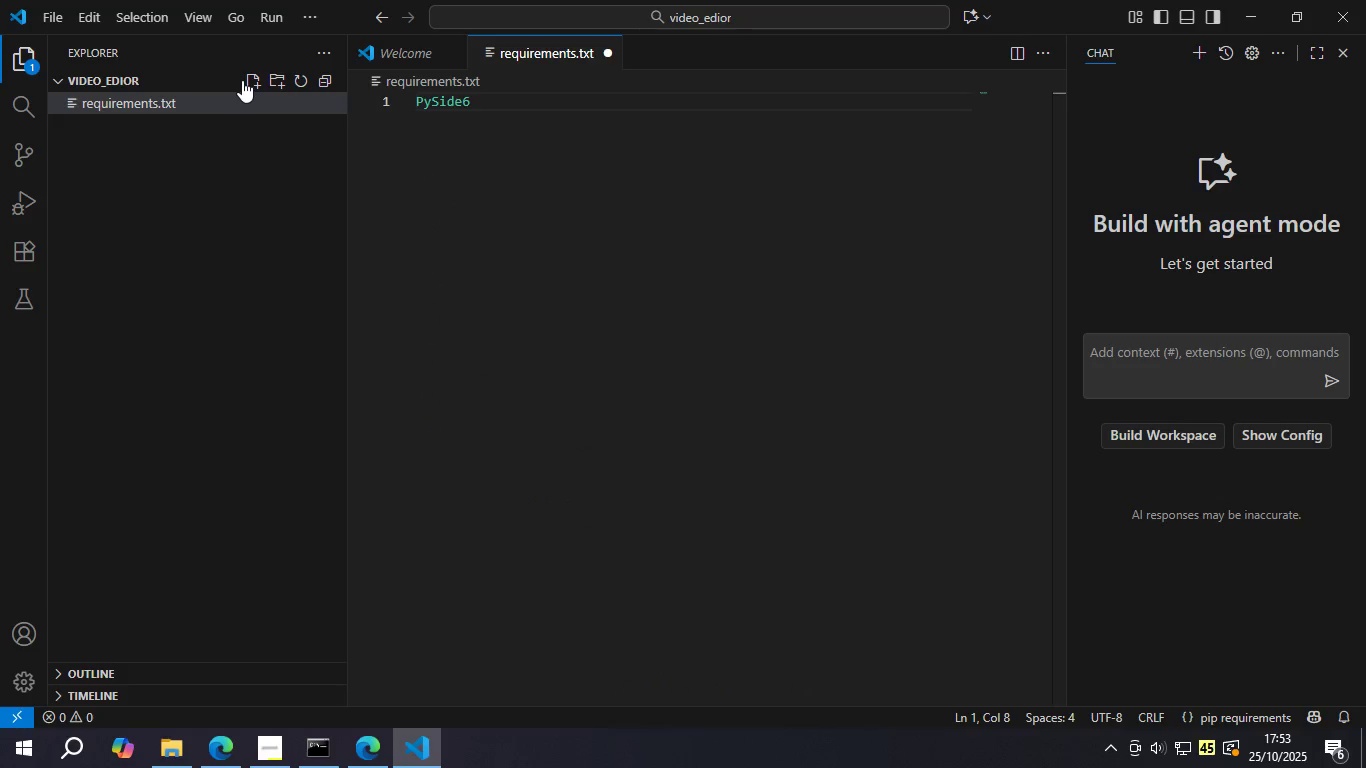 
key(Enter)
 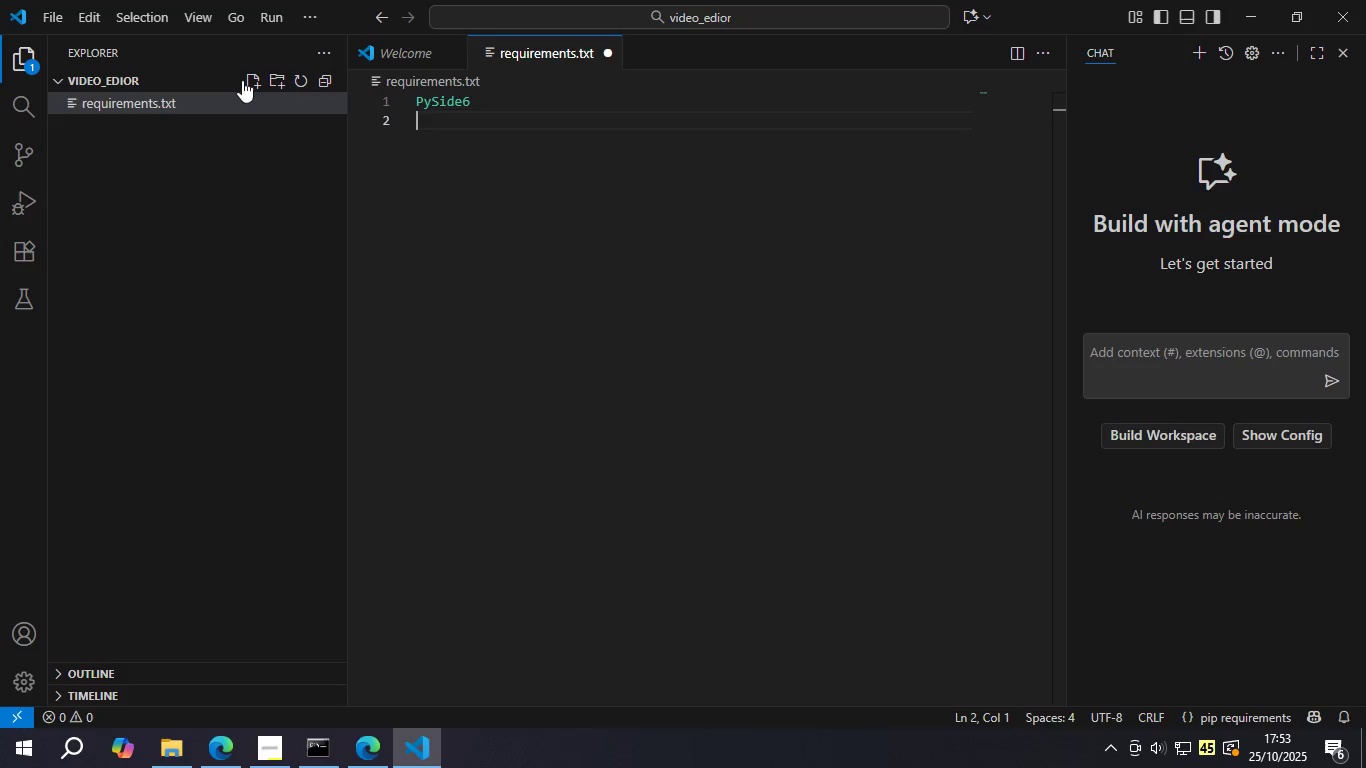 
type(moviepy==1.0.3)
 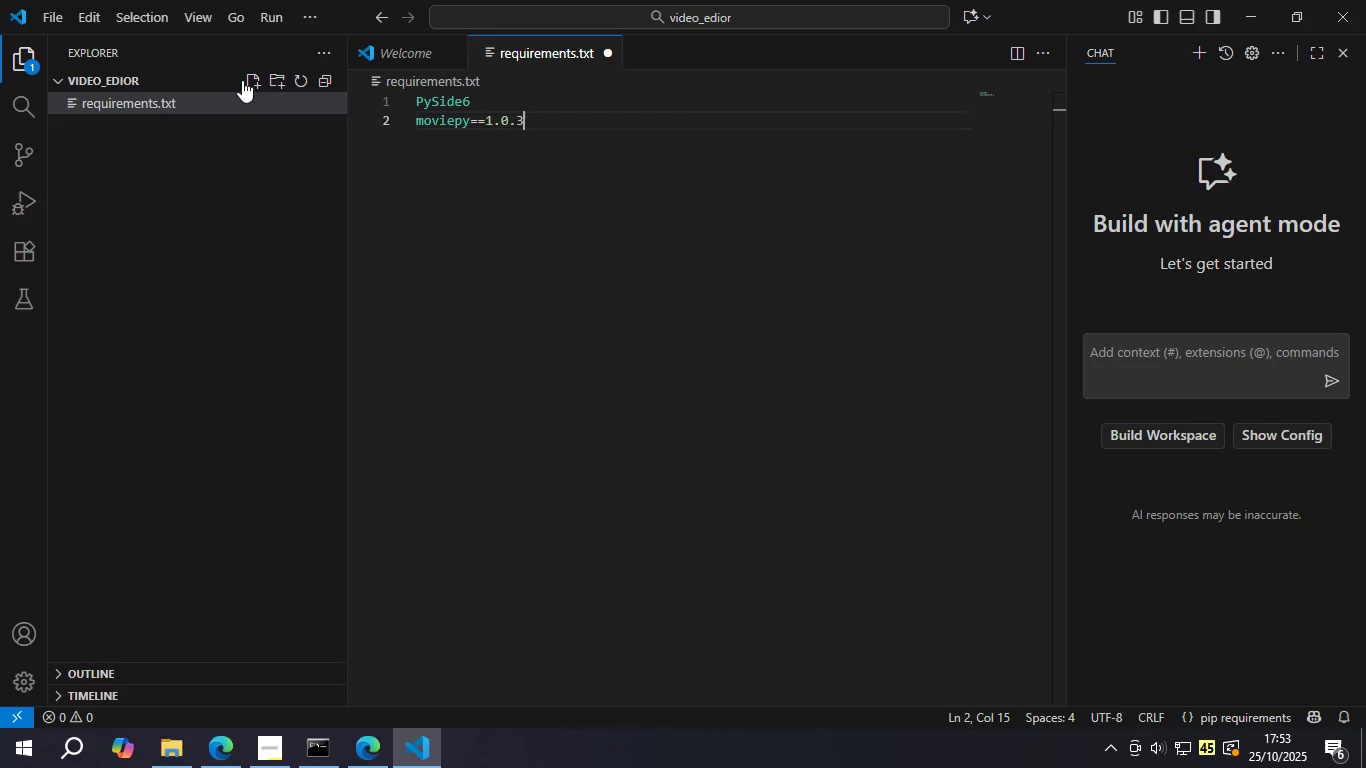 
key(Control+ControlLeft)
 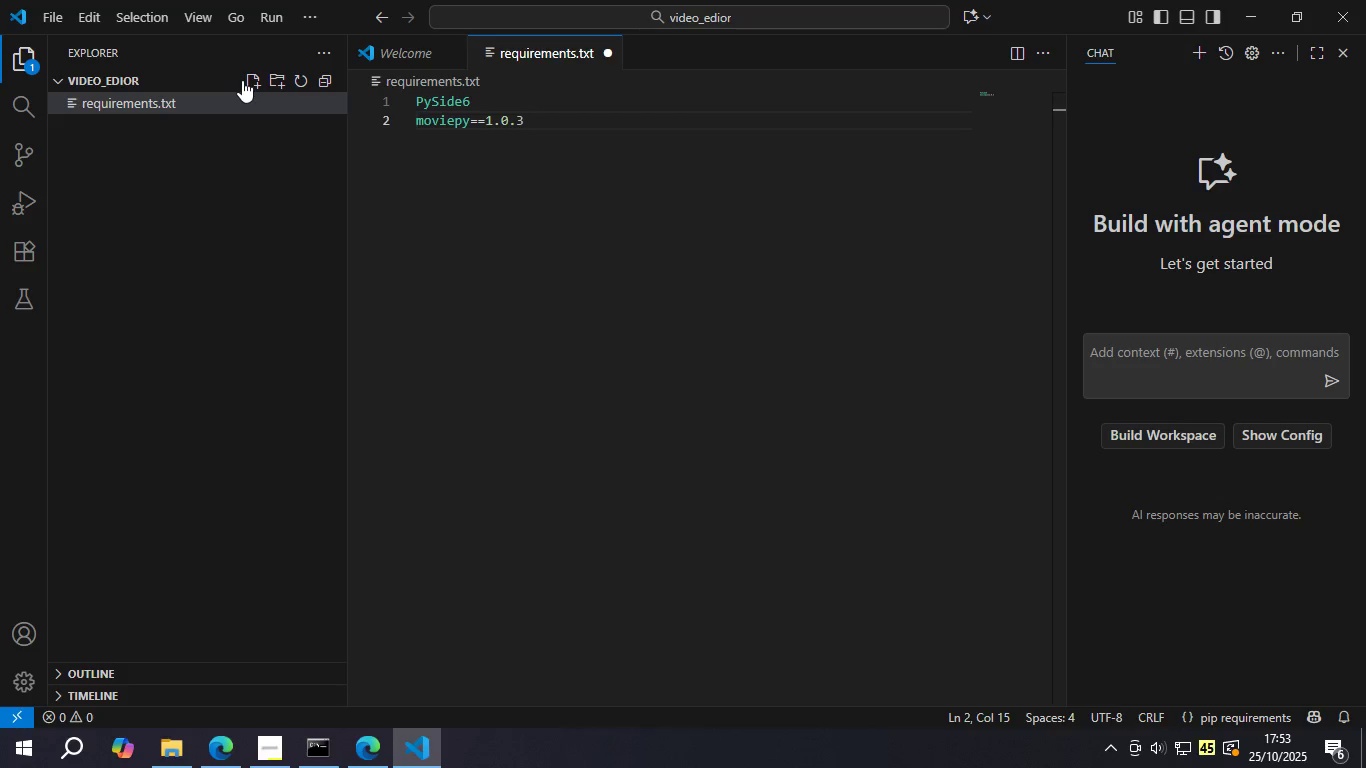 
key(Control+S)
 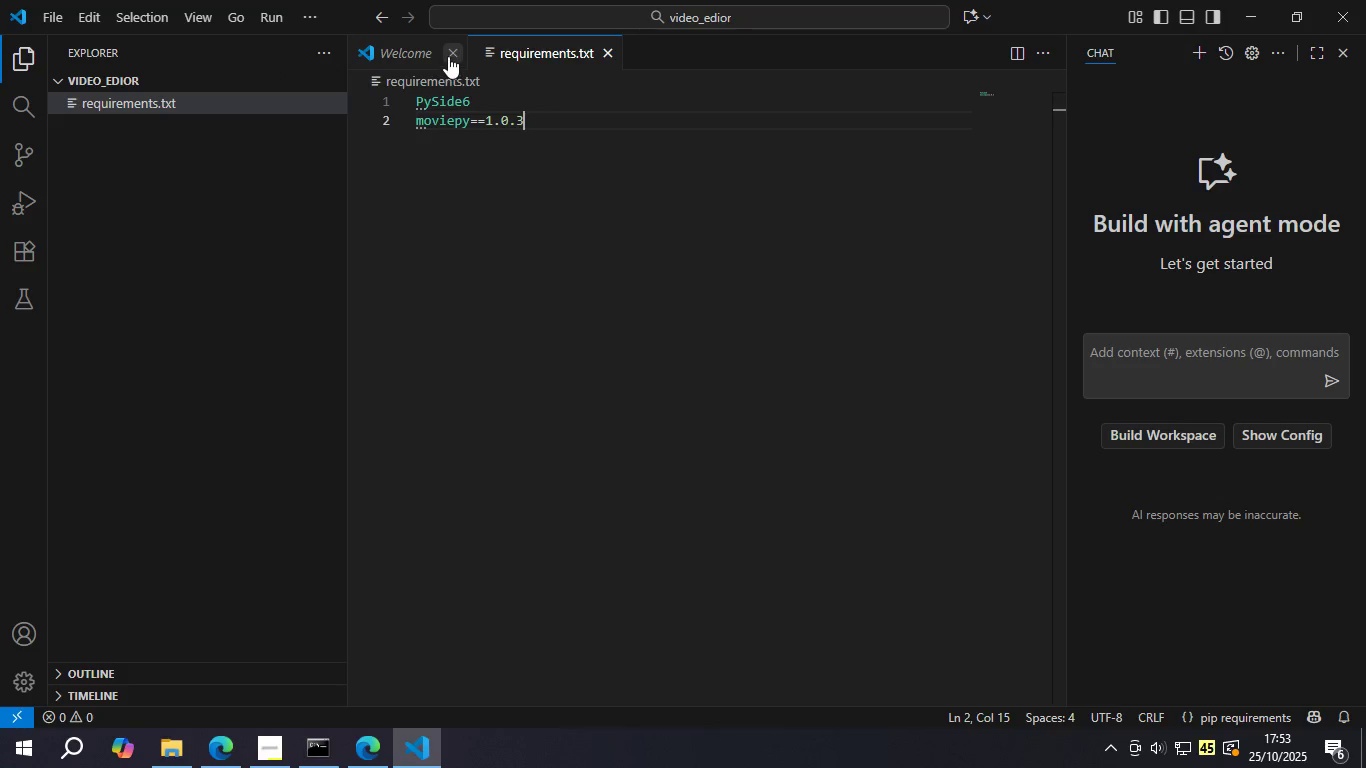 
left_click([451, 56])
 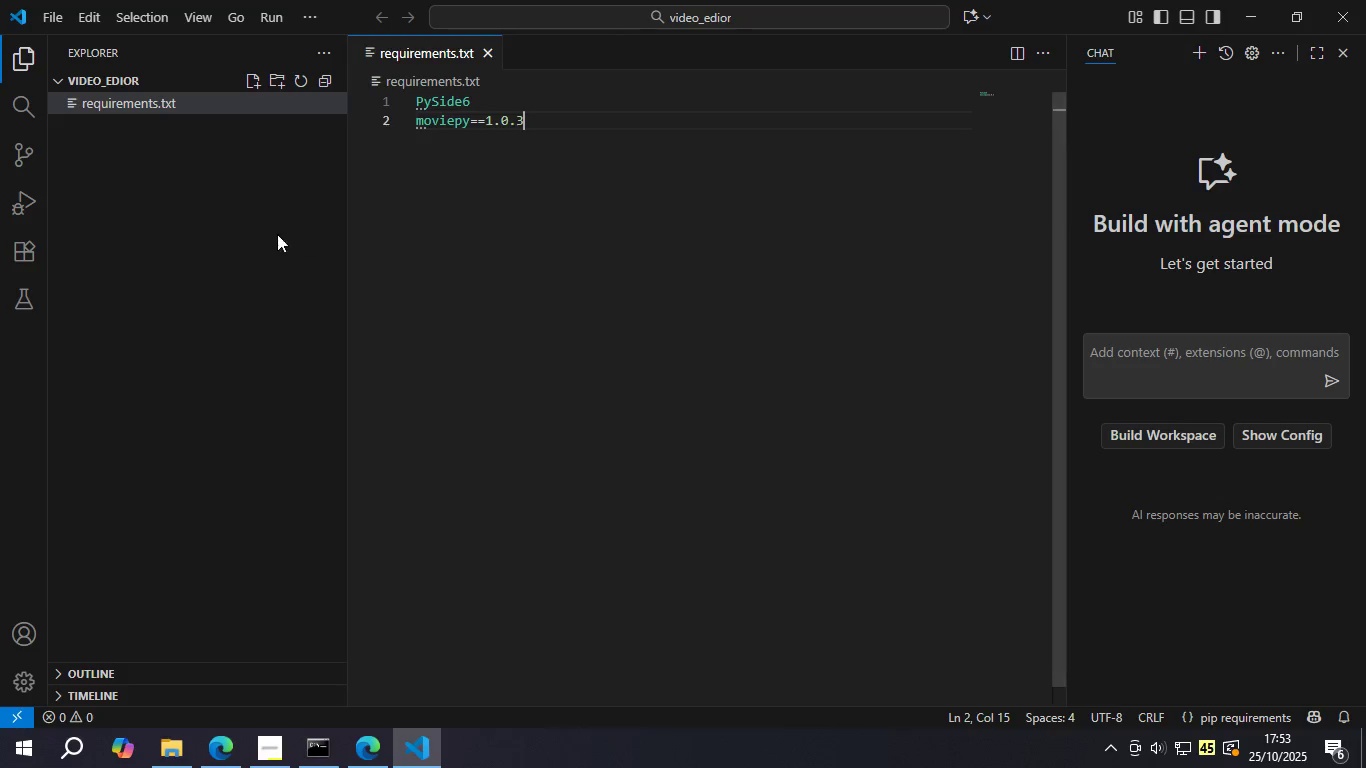 
left_click([276, 233])
 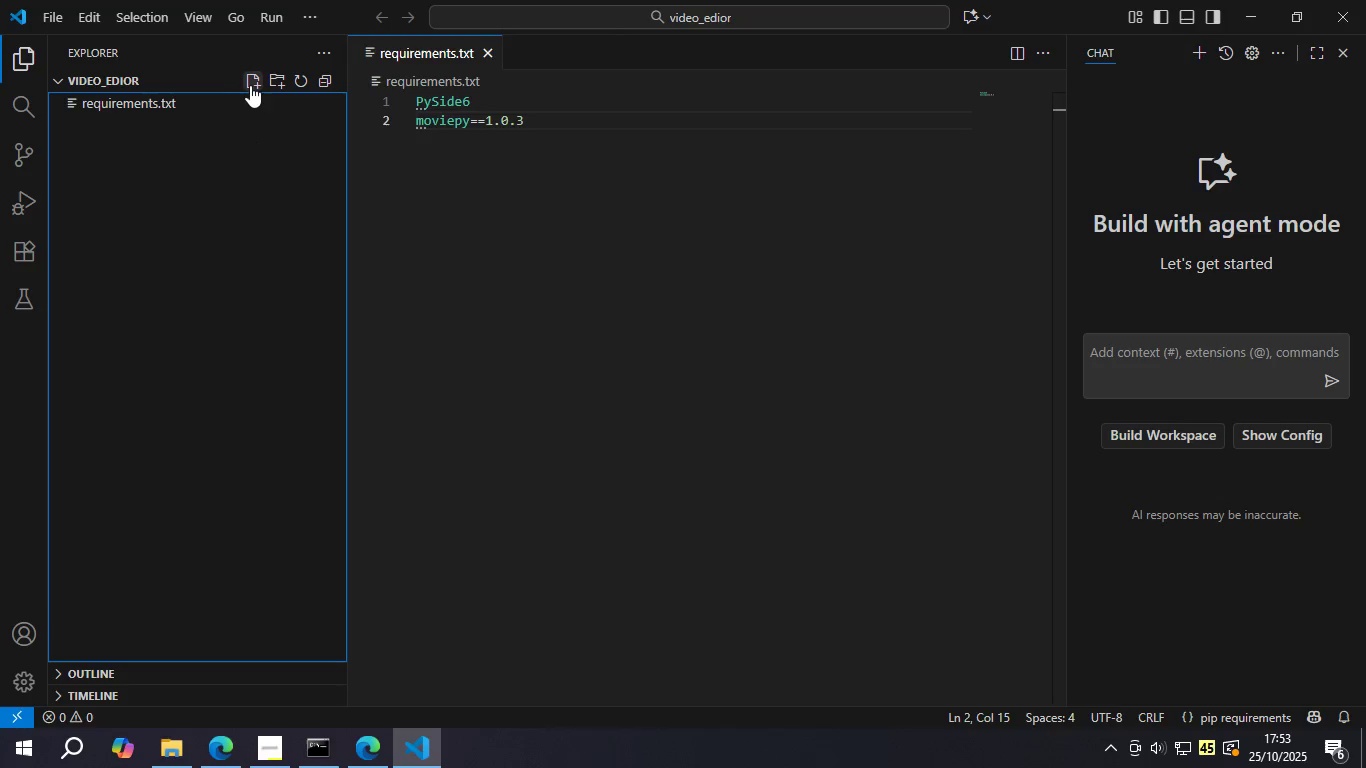 
left_click([253, 88])
 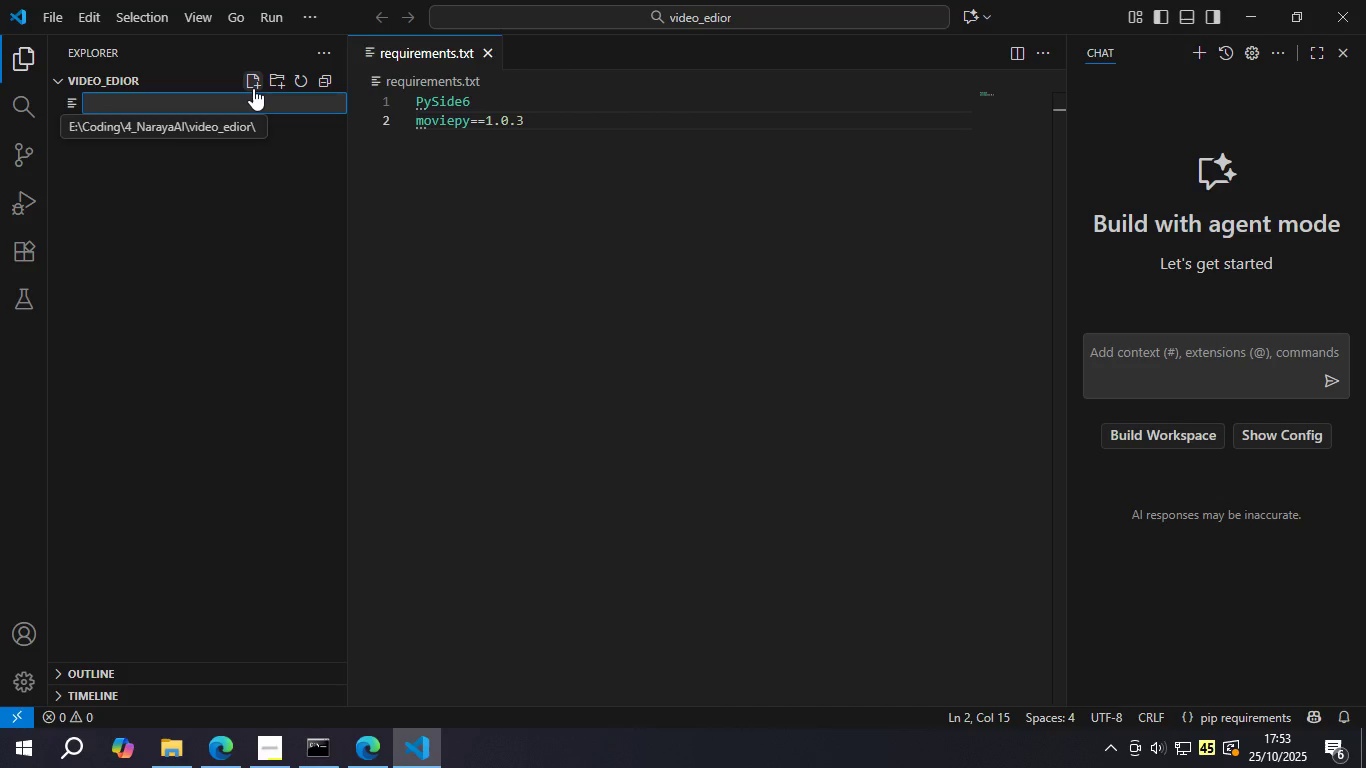 
type(mian)
key(Backspace)
key(Backspace)
key(Backspace)
type(ain.py)
 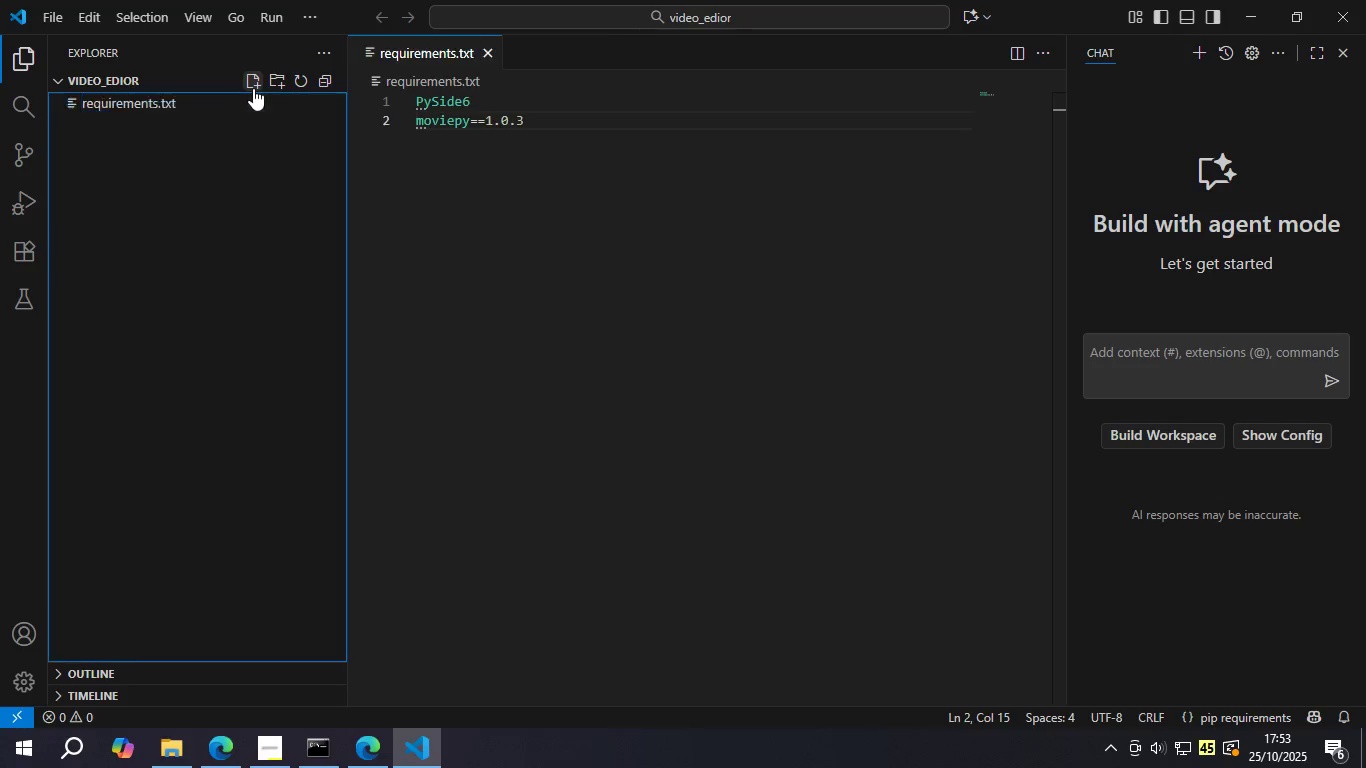 
key(Enter)
 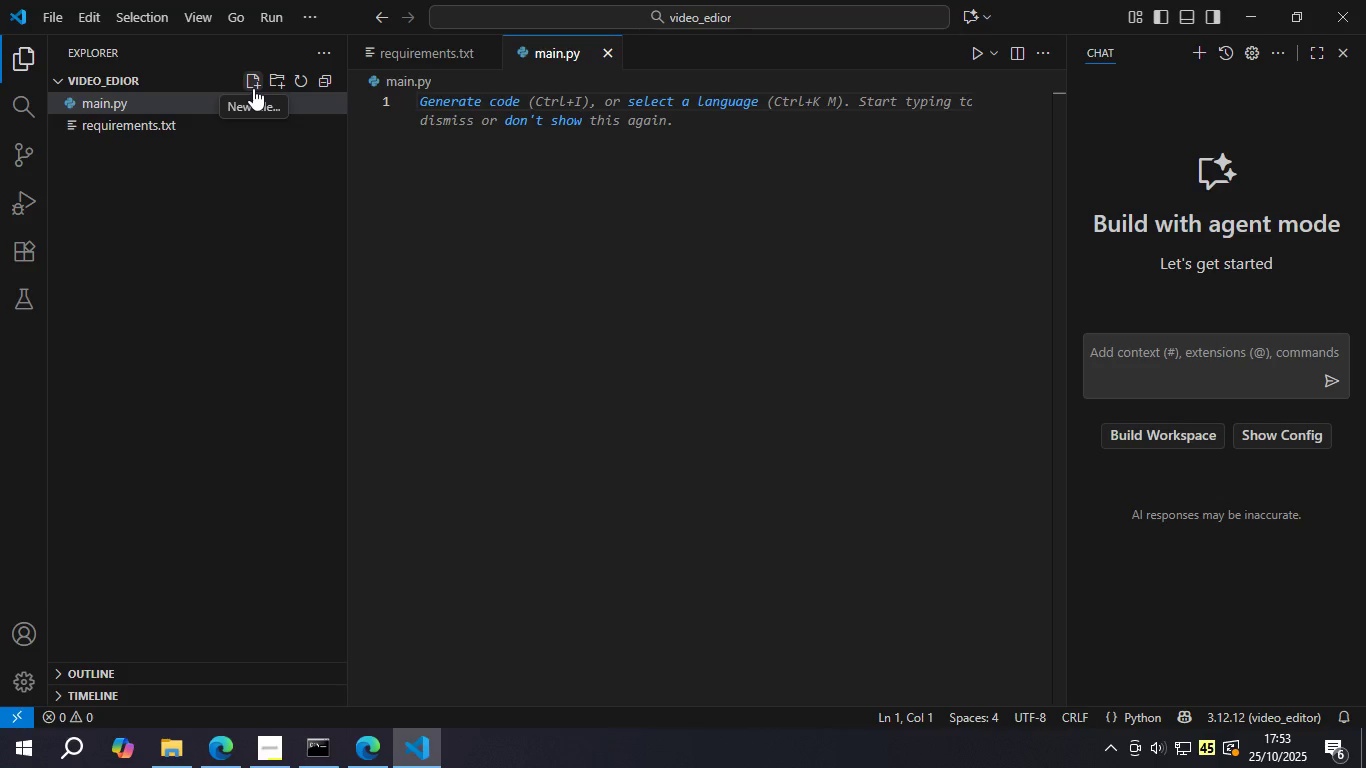 
wait(5.05)
 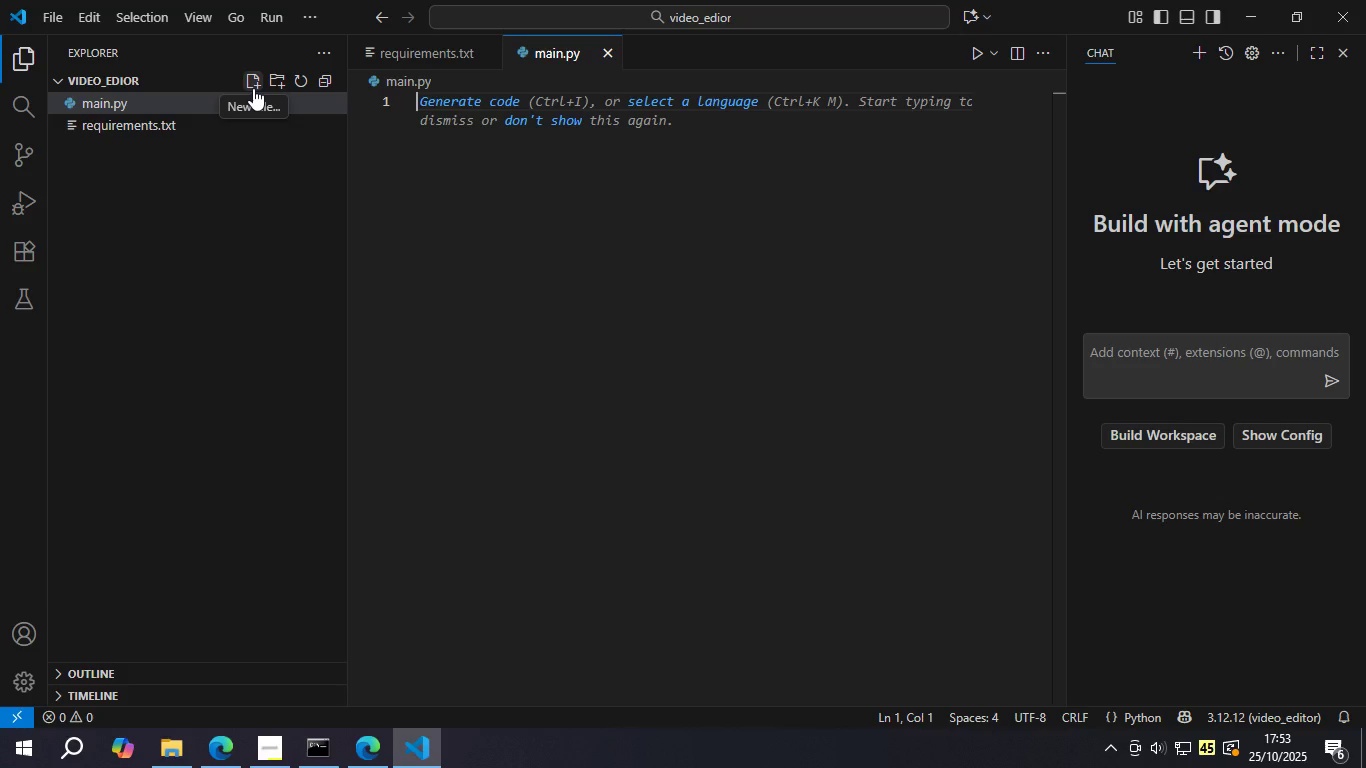 
left_click([279, 79])
 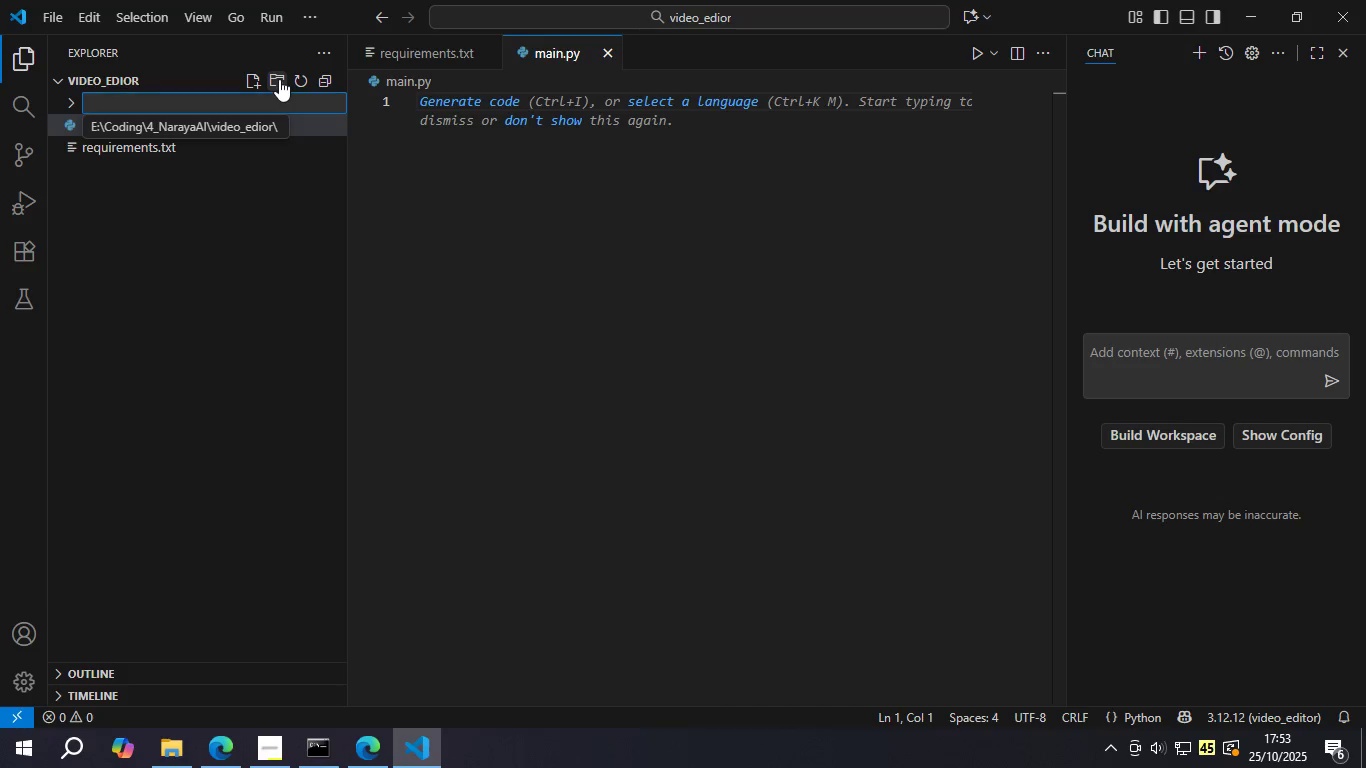 
type(ui\)
key(Backspace)
 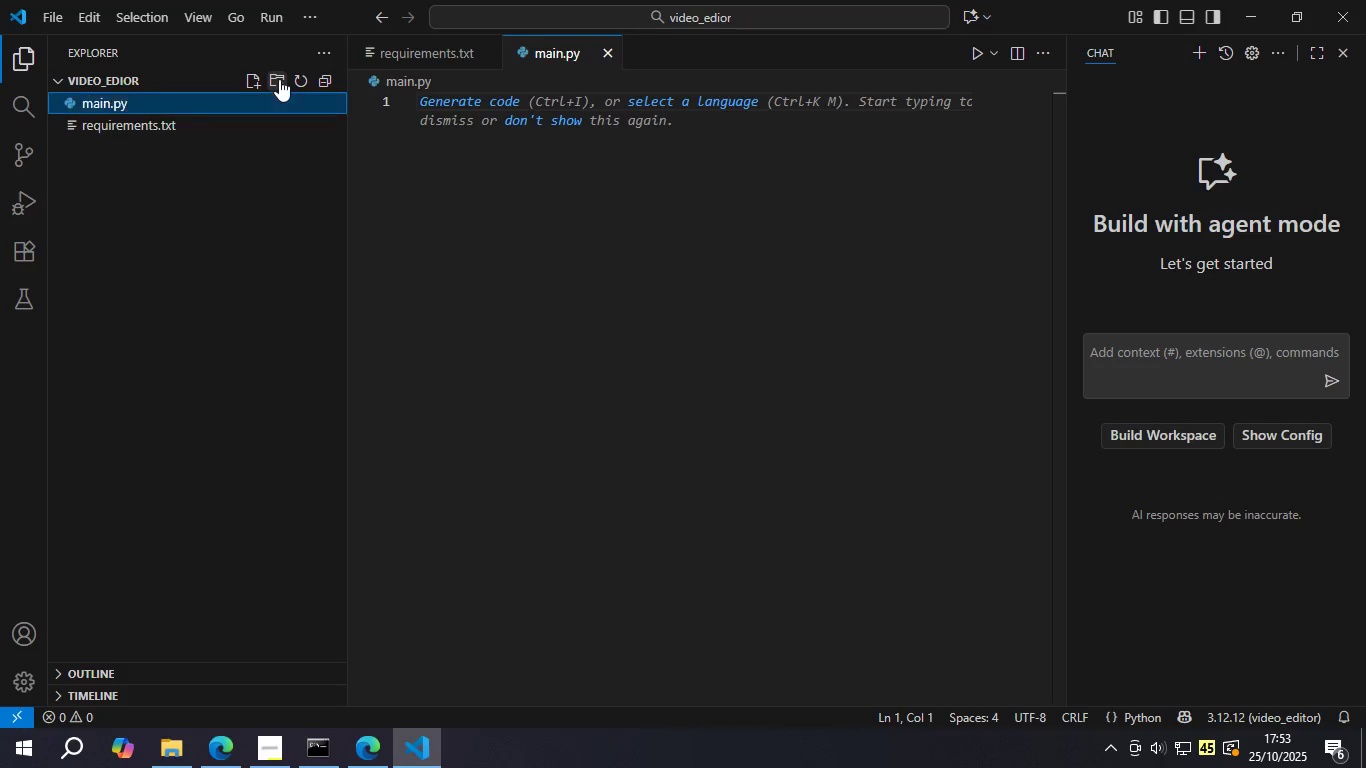 
key(Enter)
 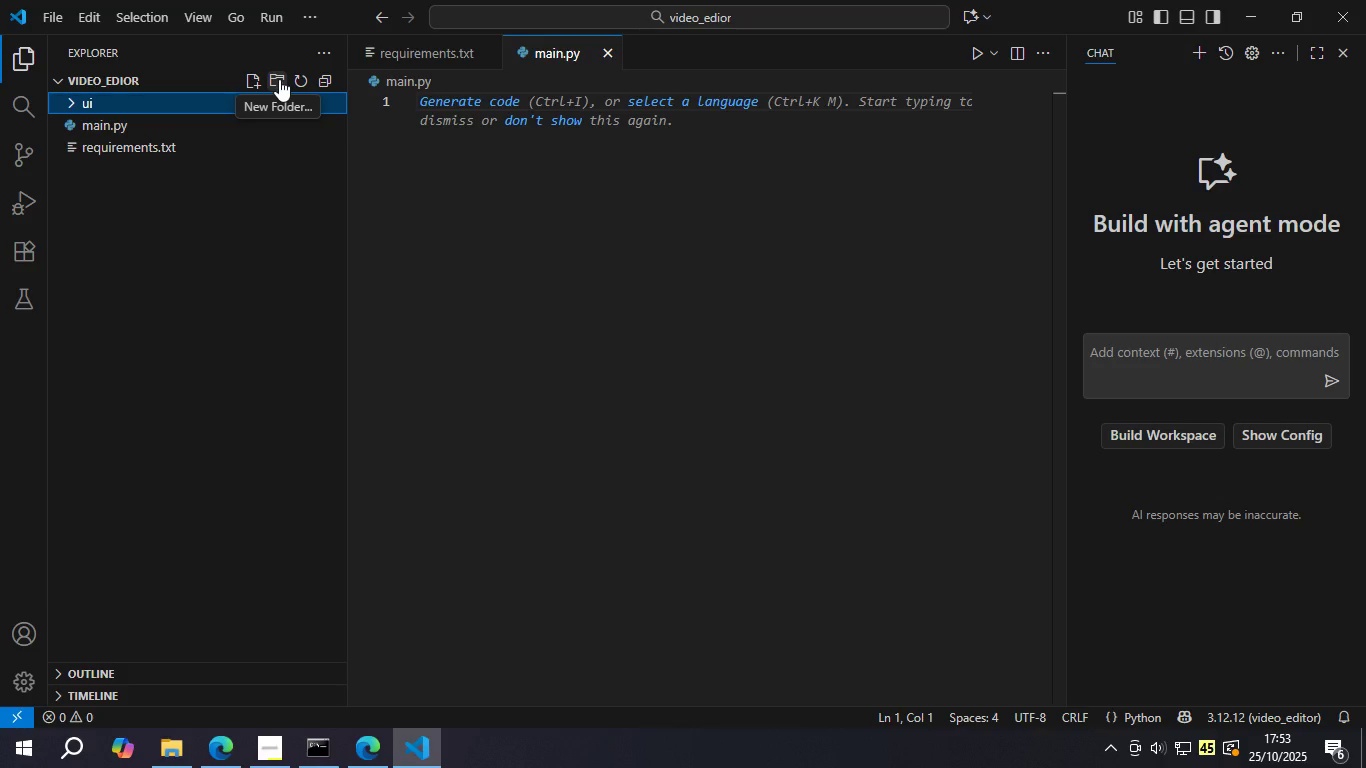 
wait(7.74)
 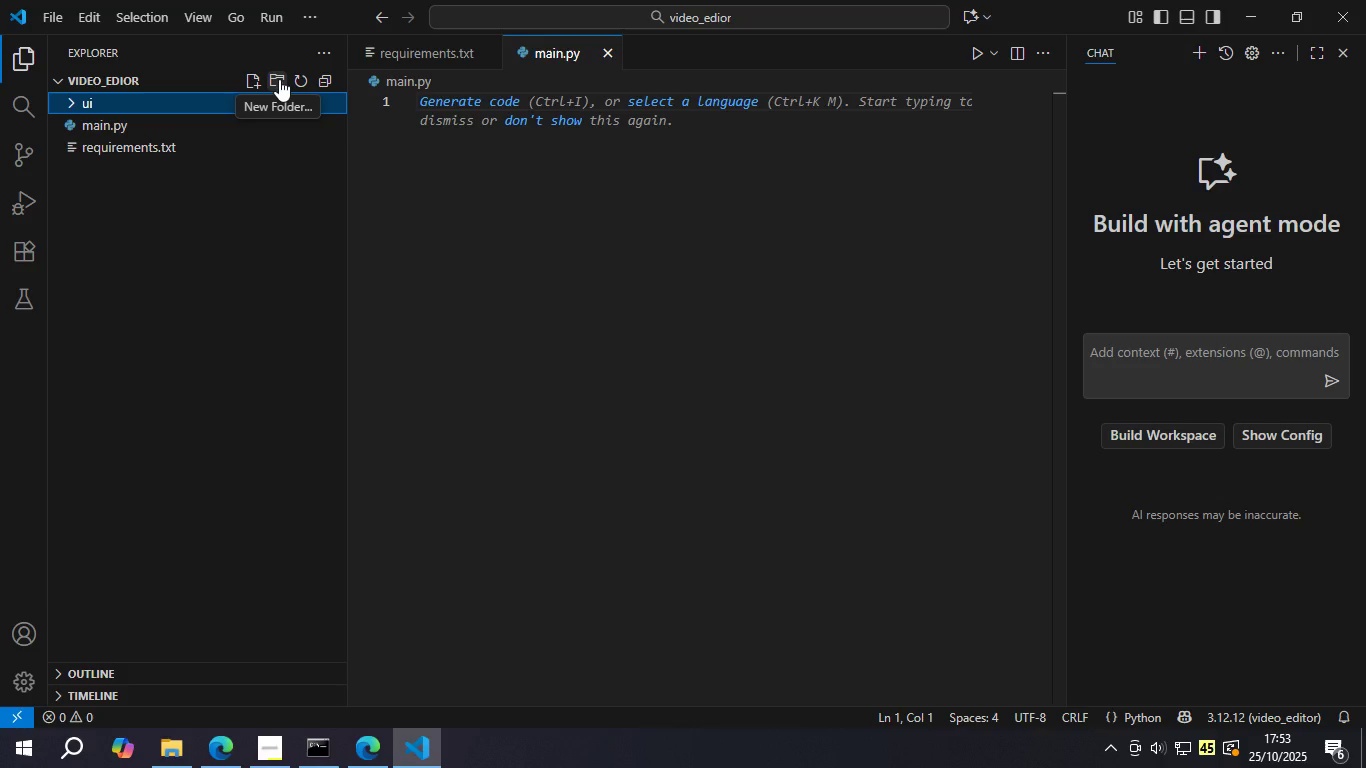 
left_click([253, 81])
 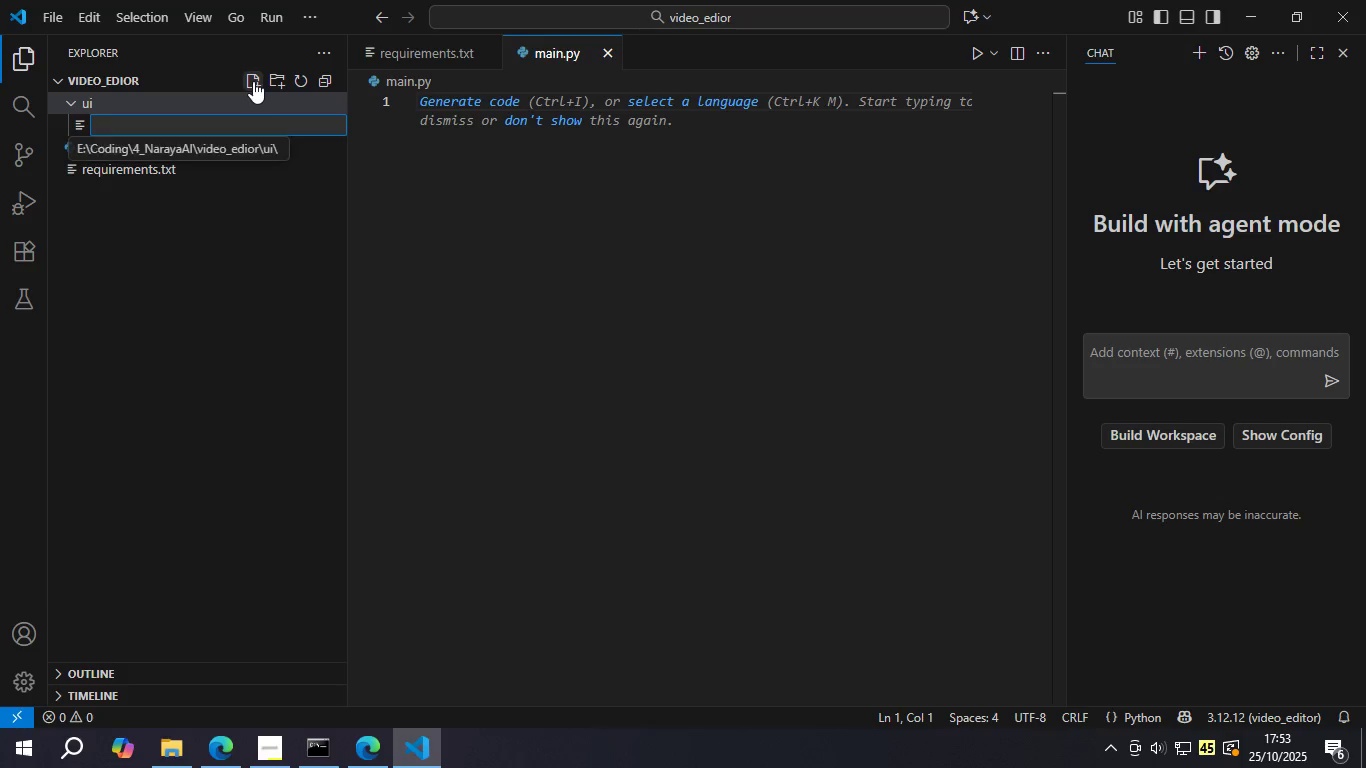 
type(mian_window.py)
 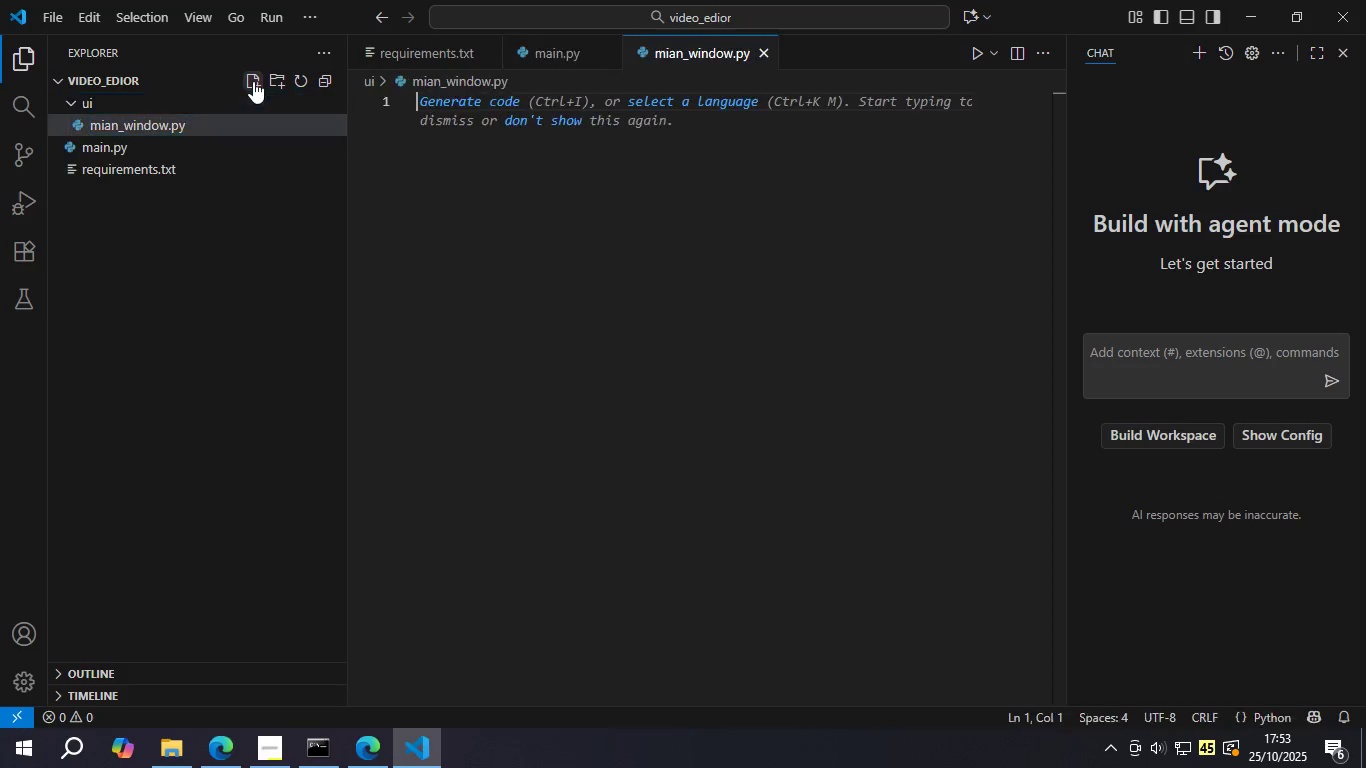 
key(Enter)
 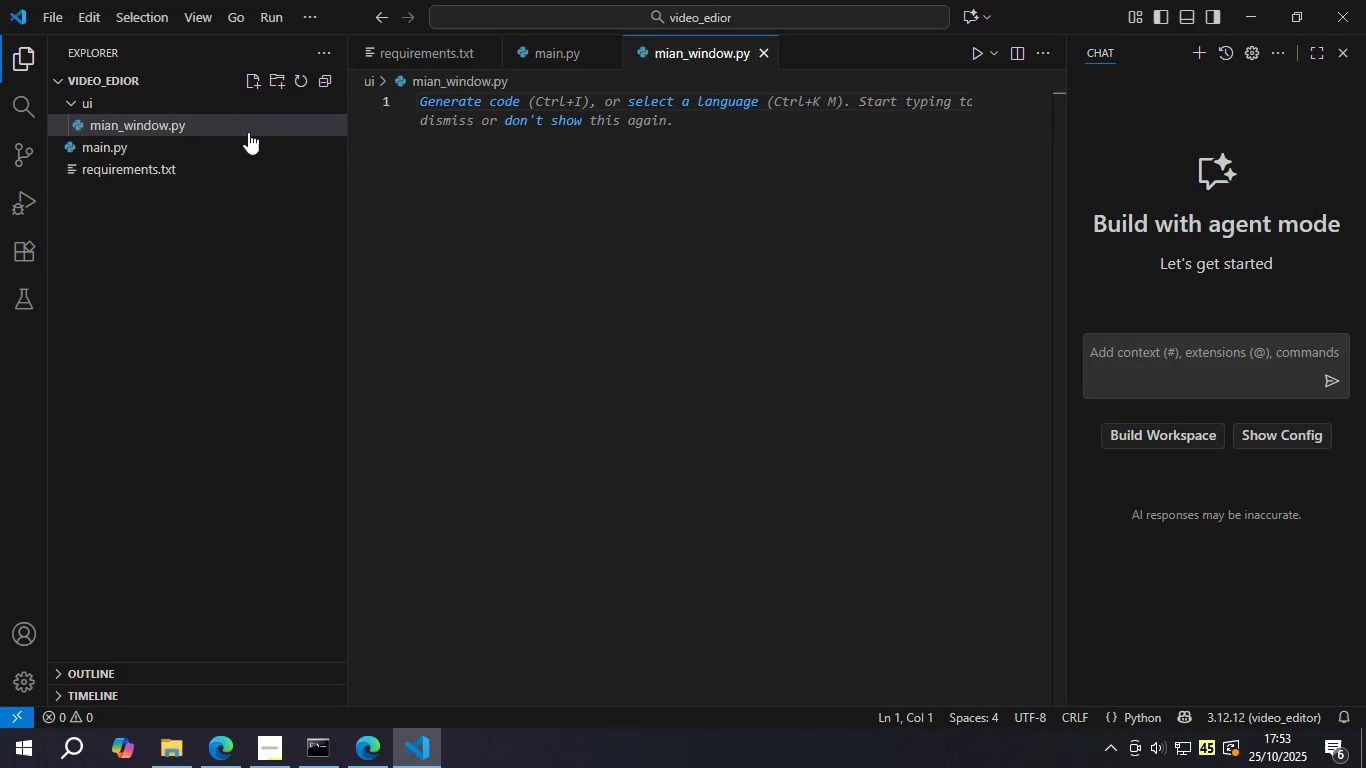 
double_click([247, 141])
 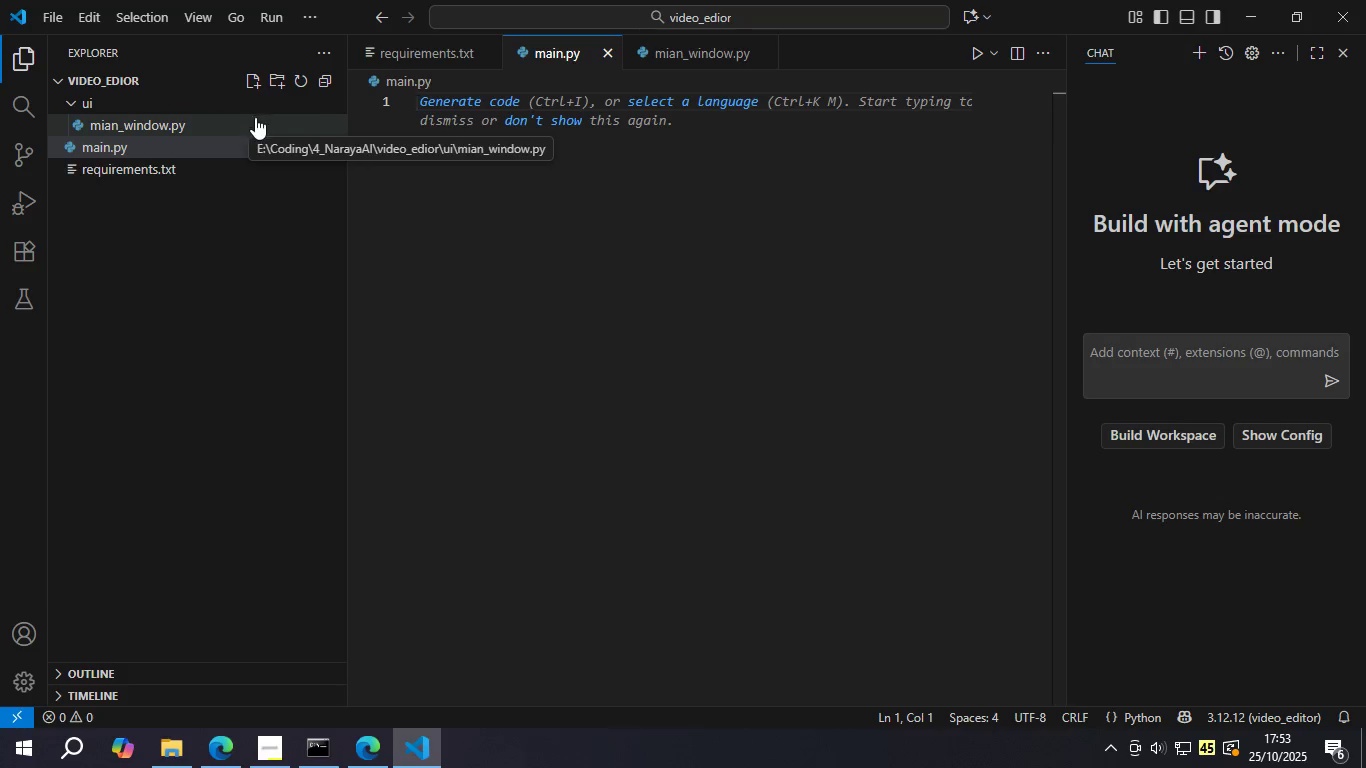 
left_click([697, 55])
 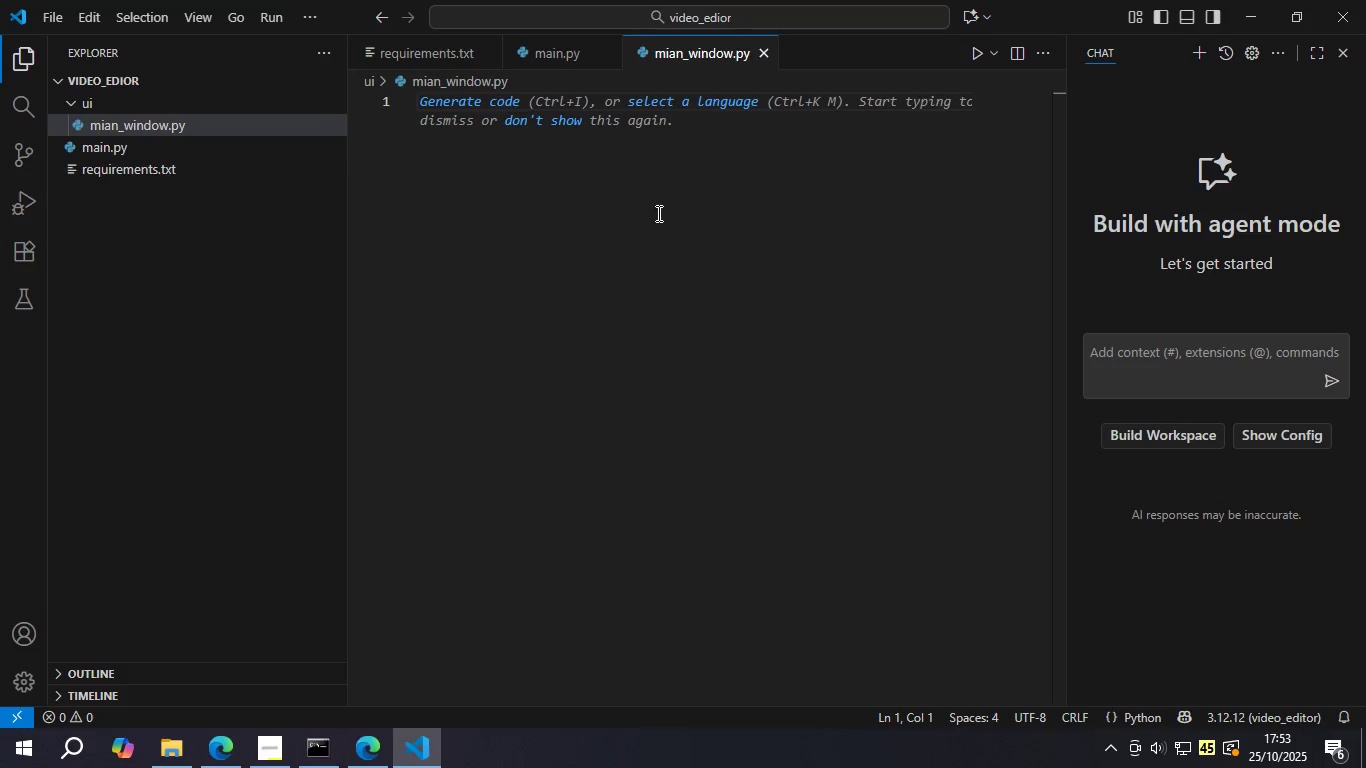 
left_click([741, 219])
 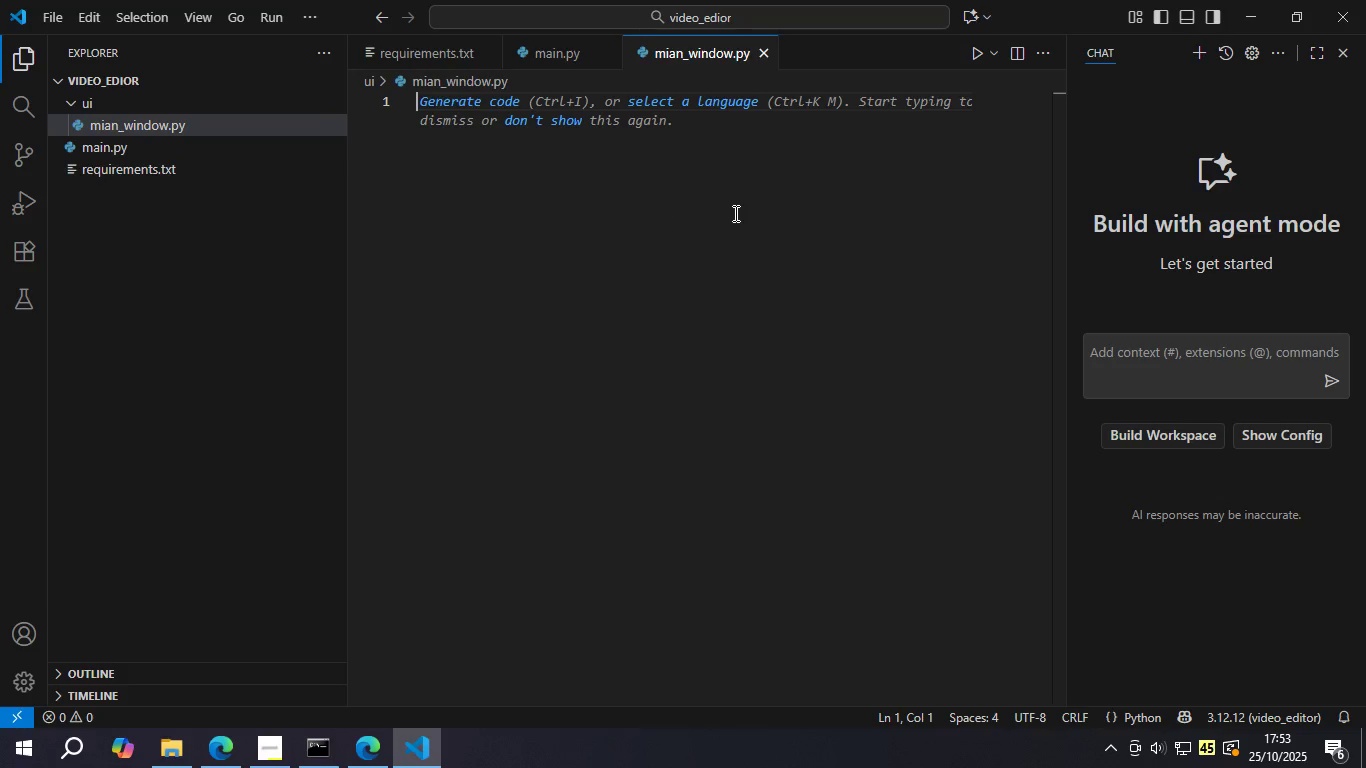 
type(from Pyid)
key(Backspace)
key(Backspace)
type(Side6 )
key(Backspace)
 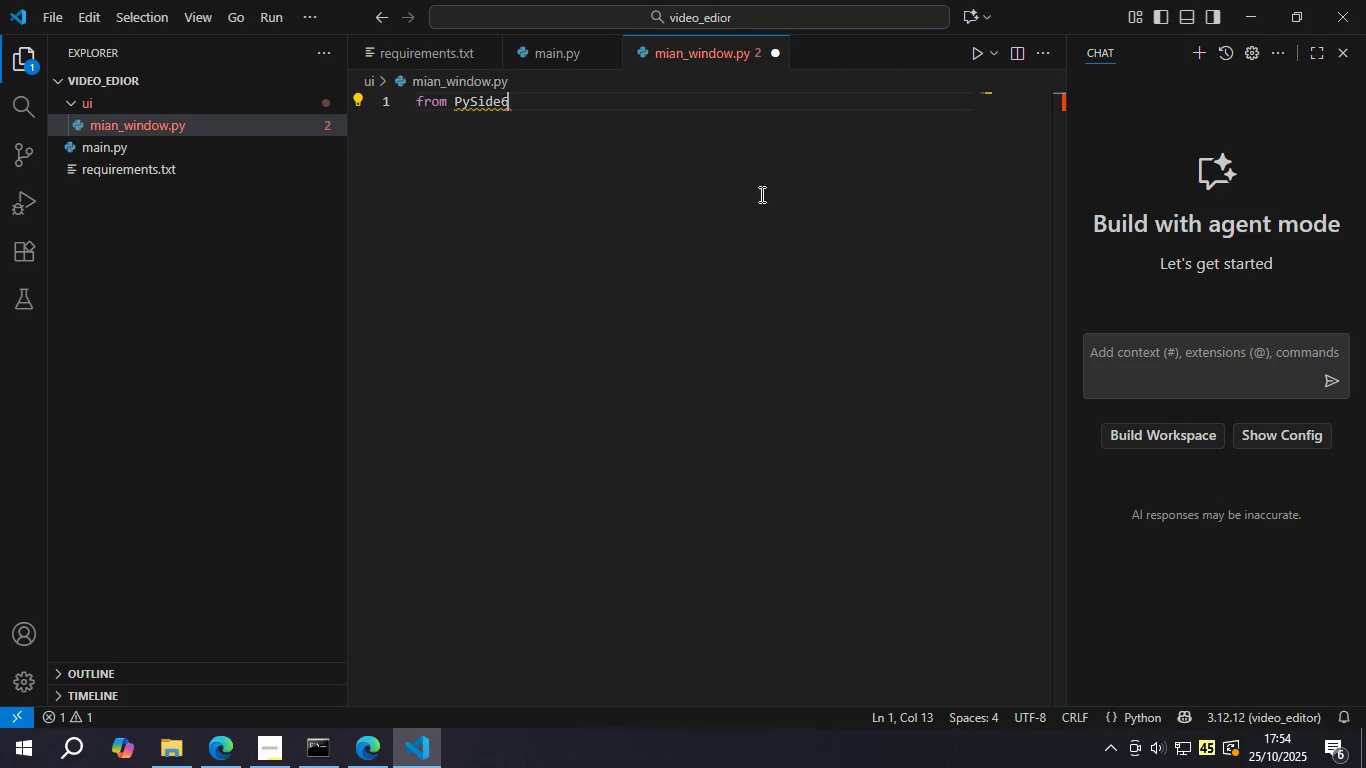 
key(Control+ControlLeft)
 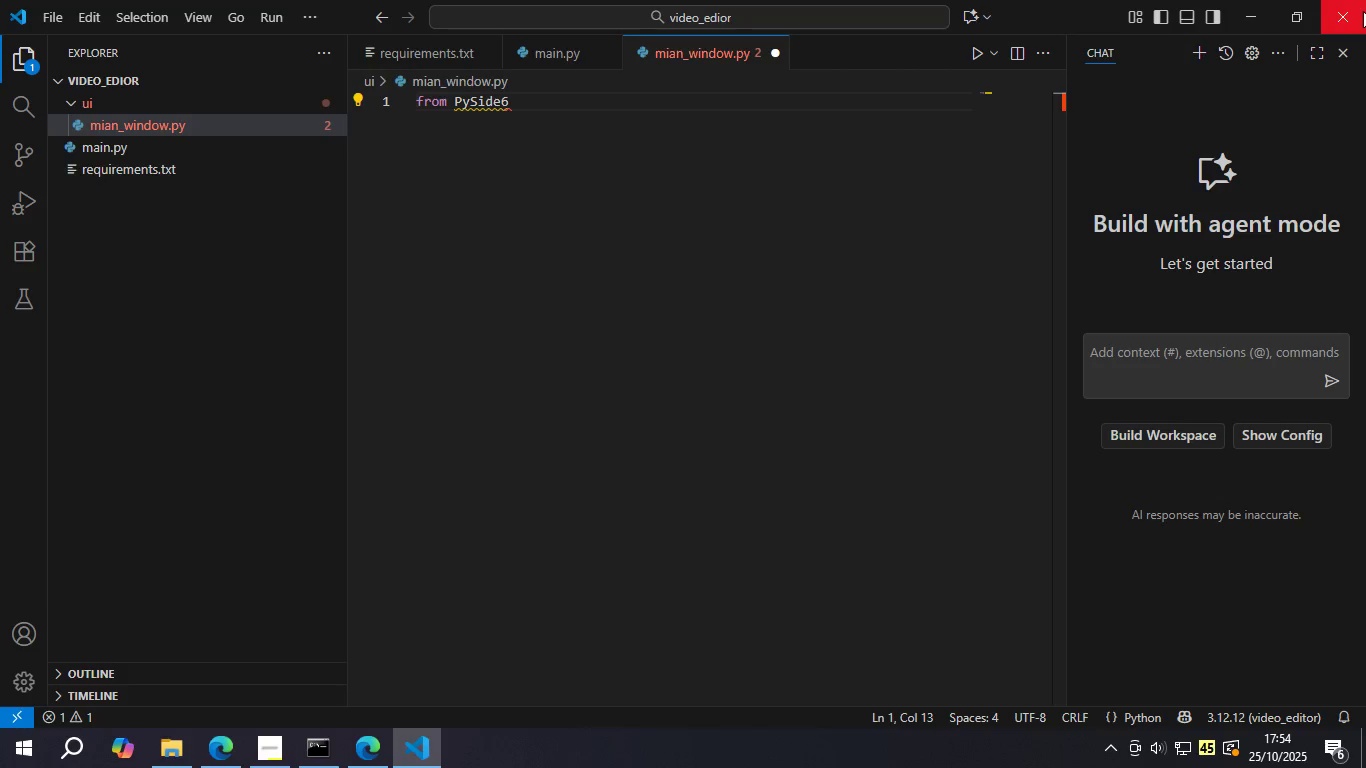 
left_click([1363, 11])
 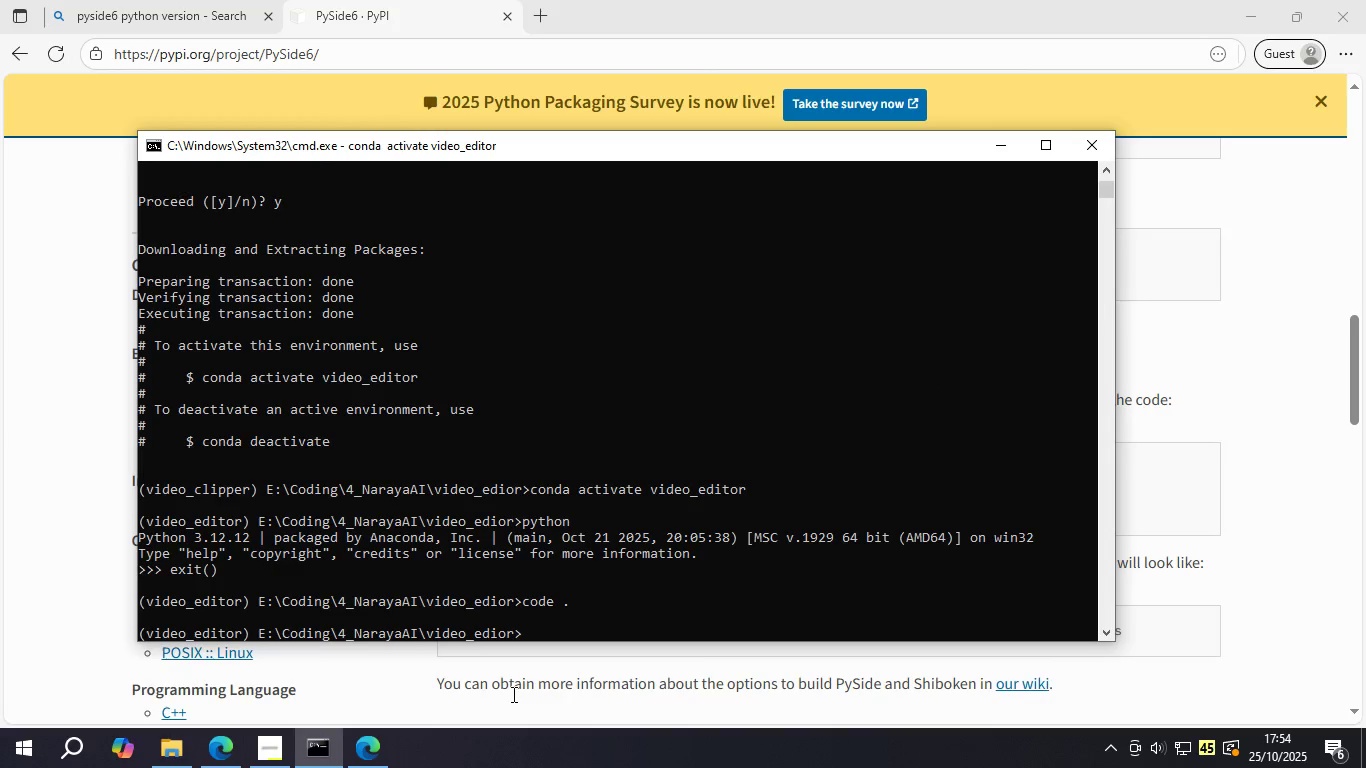 
left_click([624, 581])
 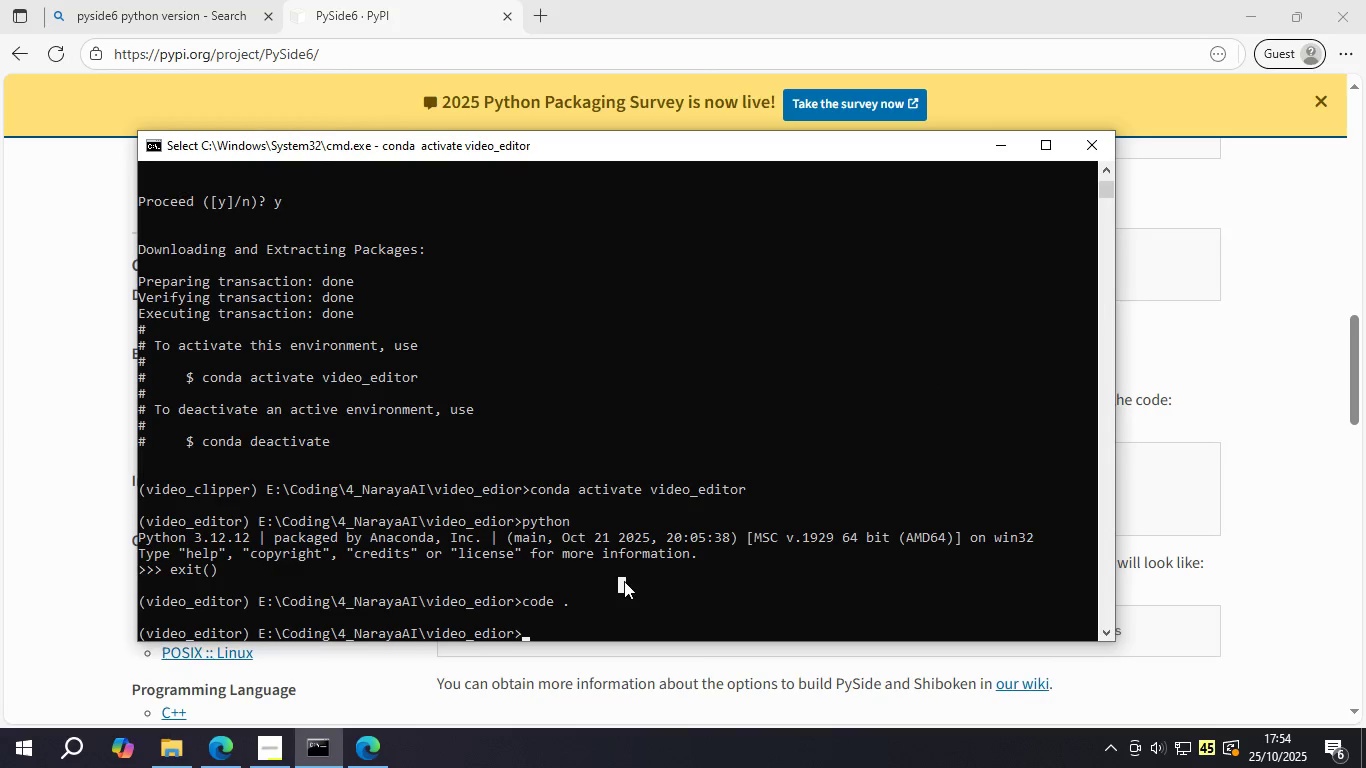 
type(c)
key(Backspace)
key(Backspace)
type(pip install -r r)
key(Tab)
 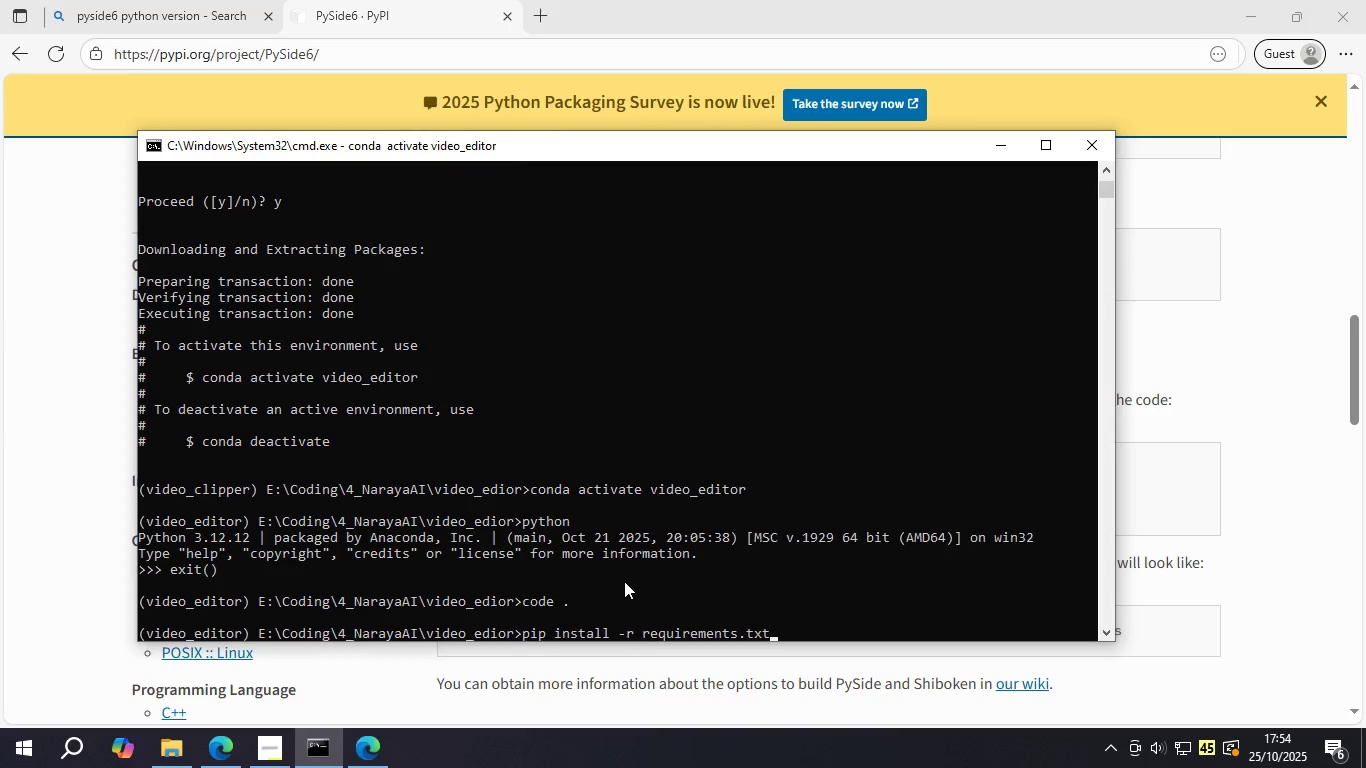 
key(Enter)
 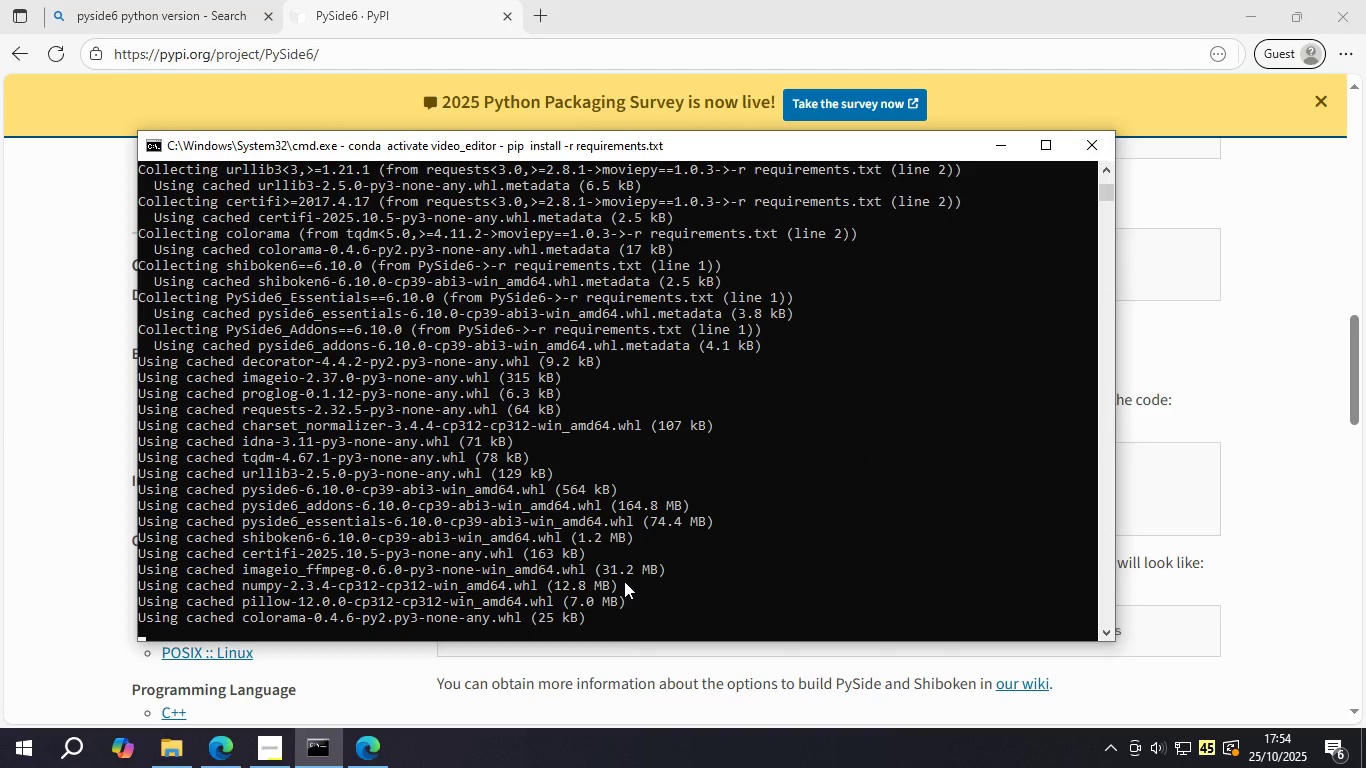 
wait(13.5)
 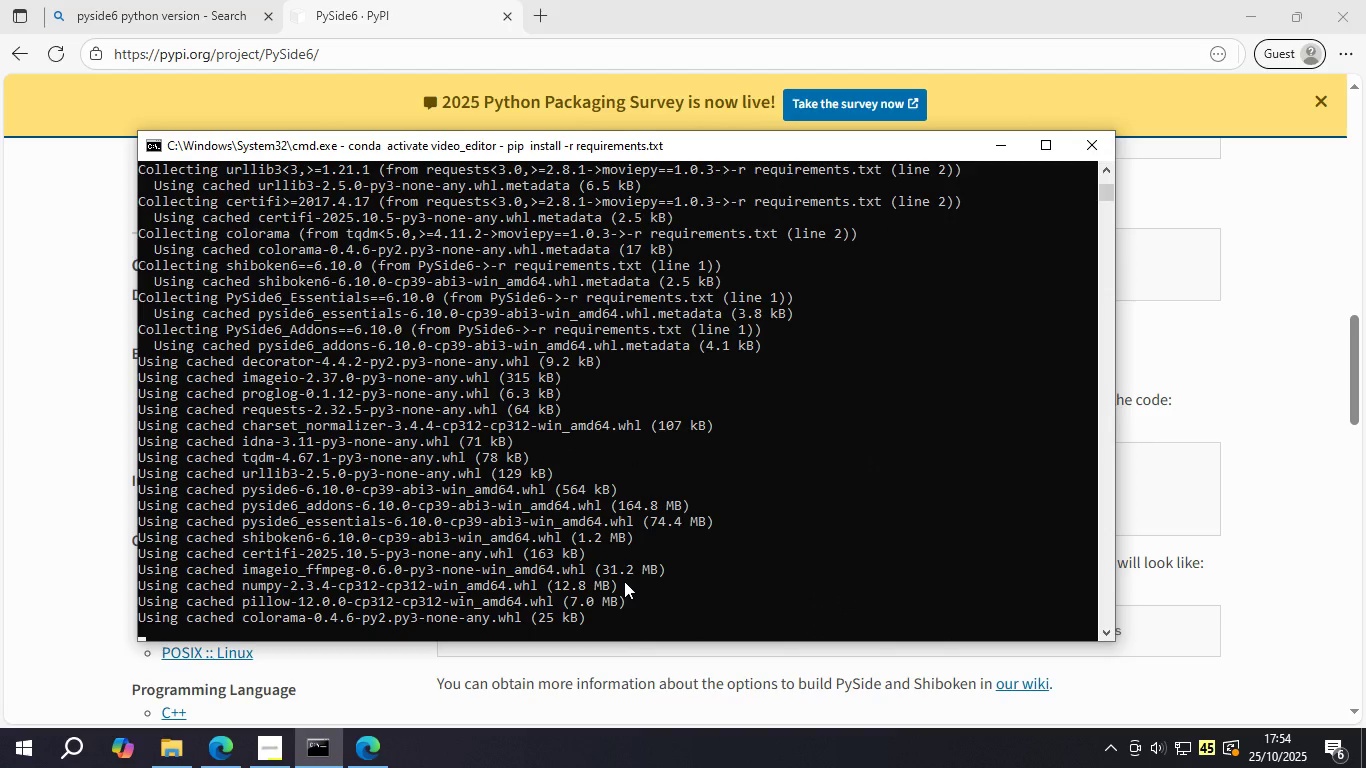 
left_click([599, 524])
 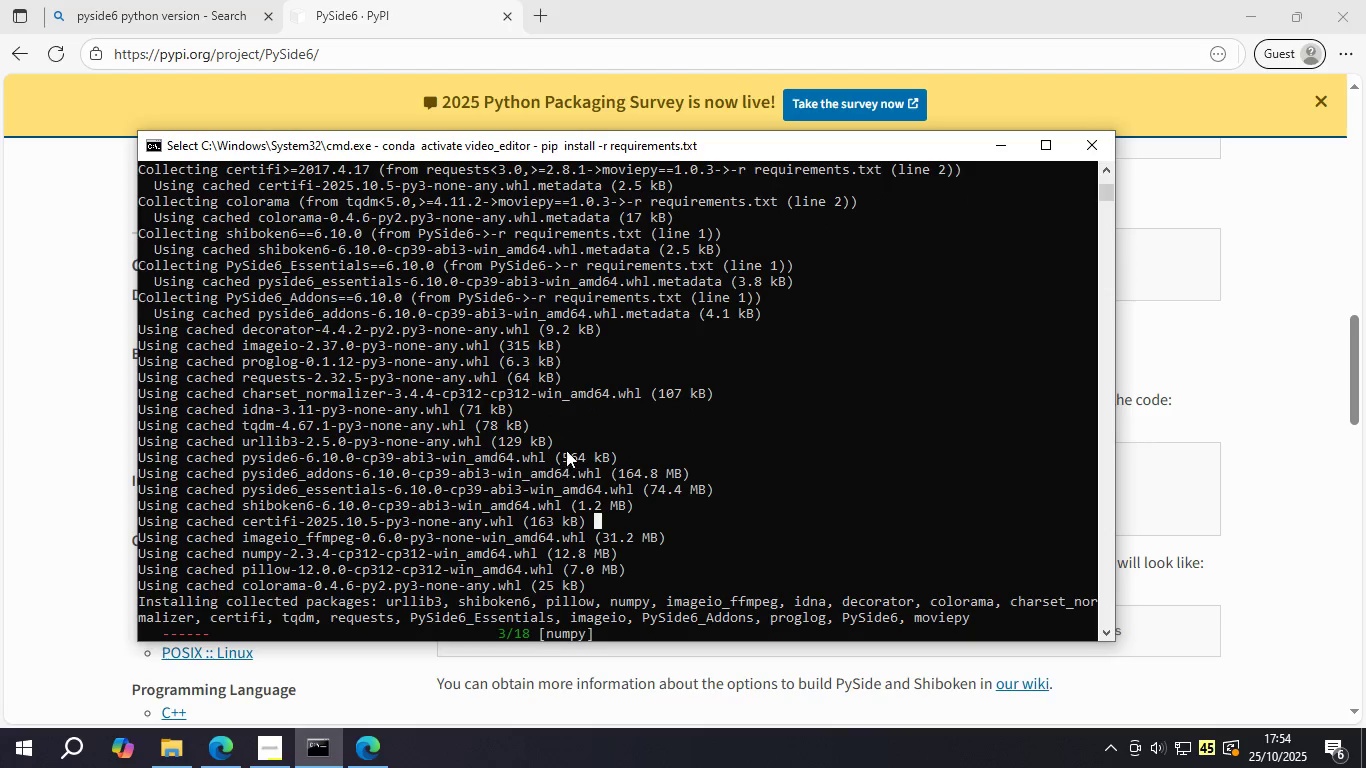 
left_click([568, 446])
 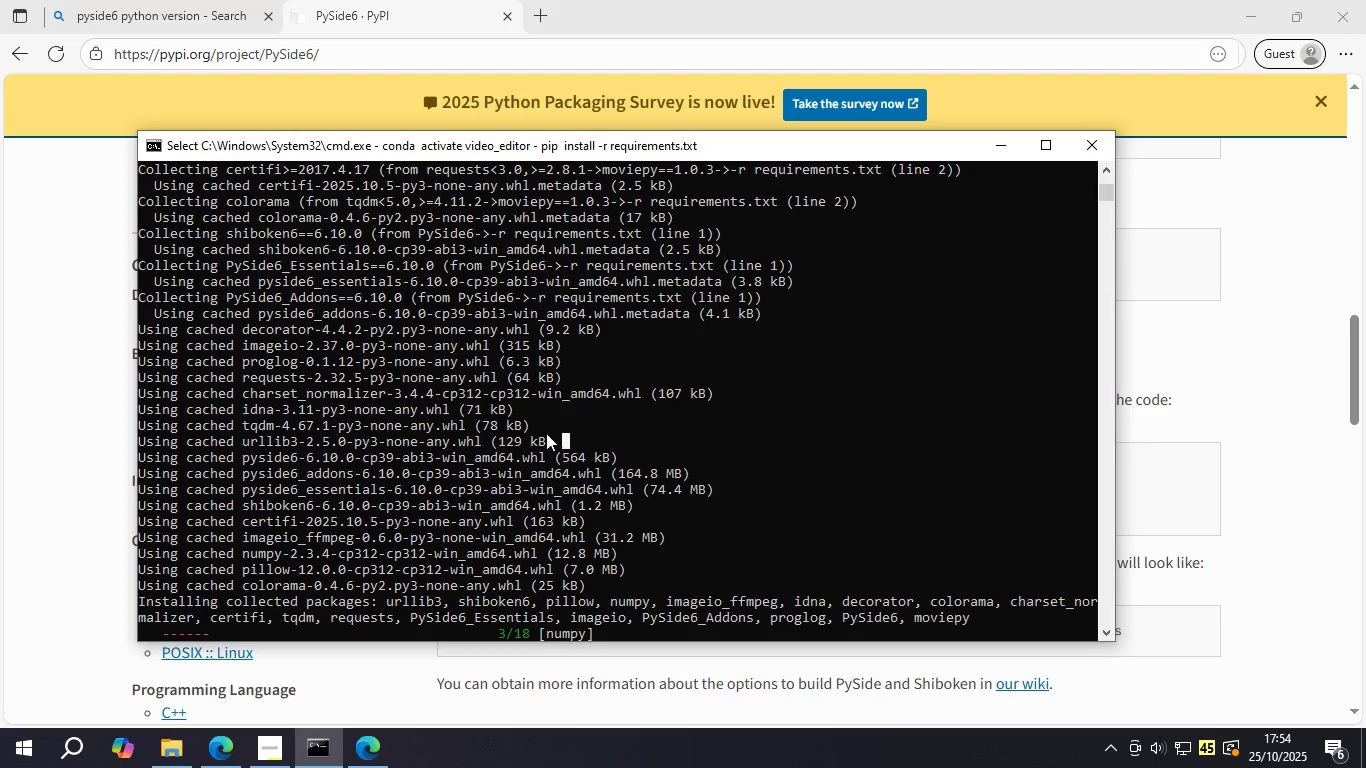 
scroll: coordinate [526, 424], scroll_direction: down, amount: 1.0
 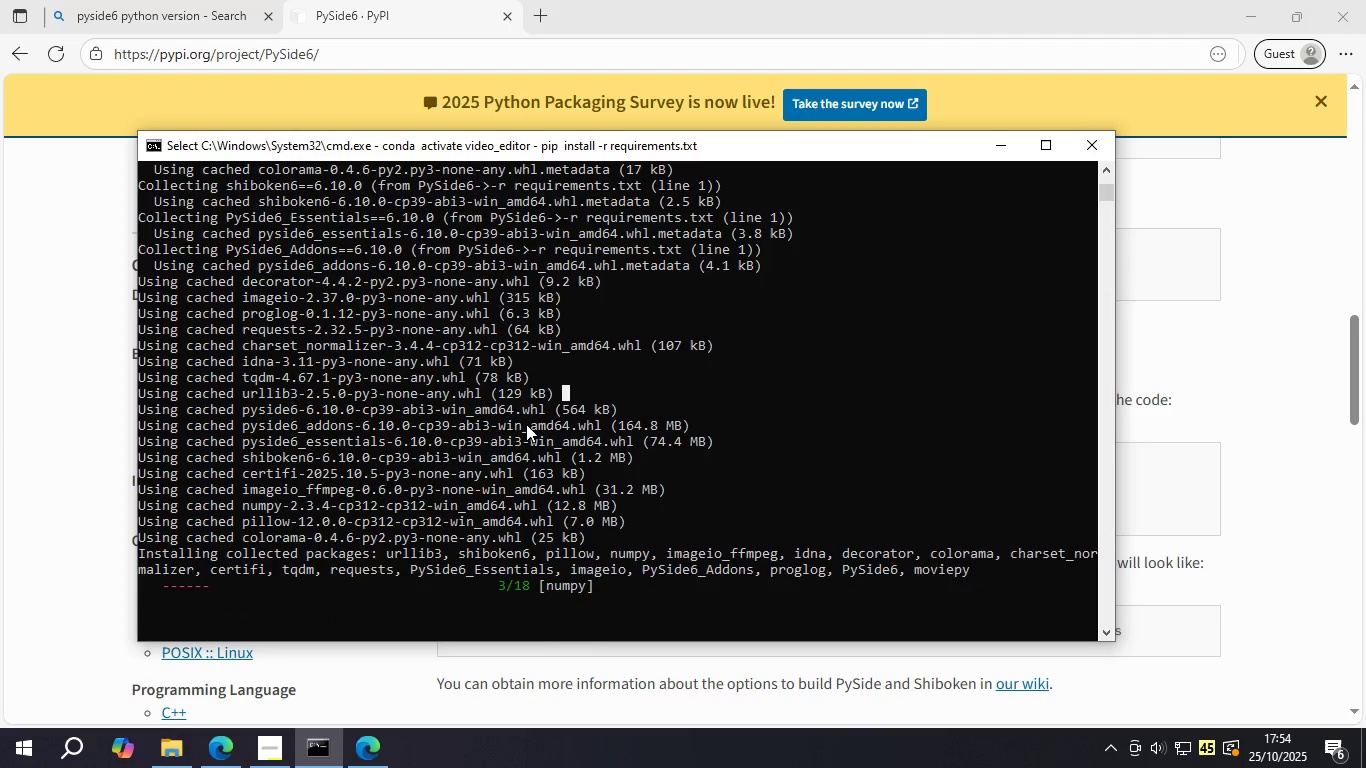 
scroll: coordinate [526, 424], scroll_direction: up, amount: 1.0
 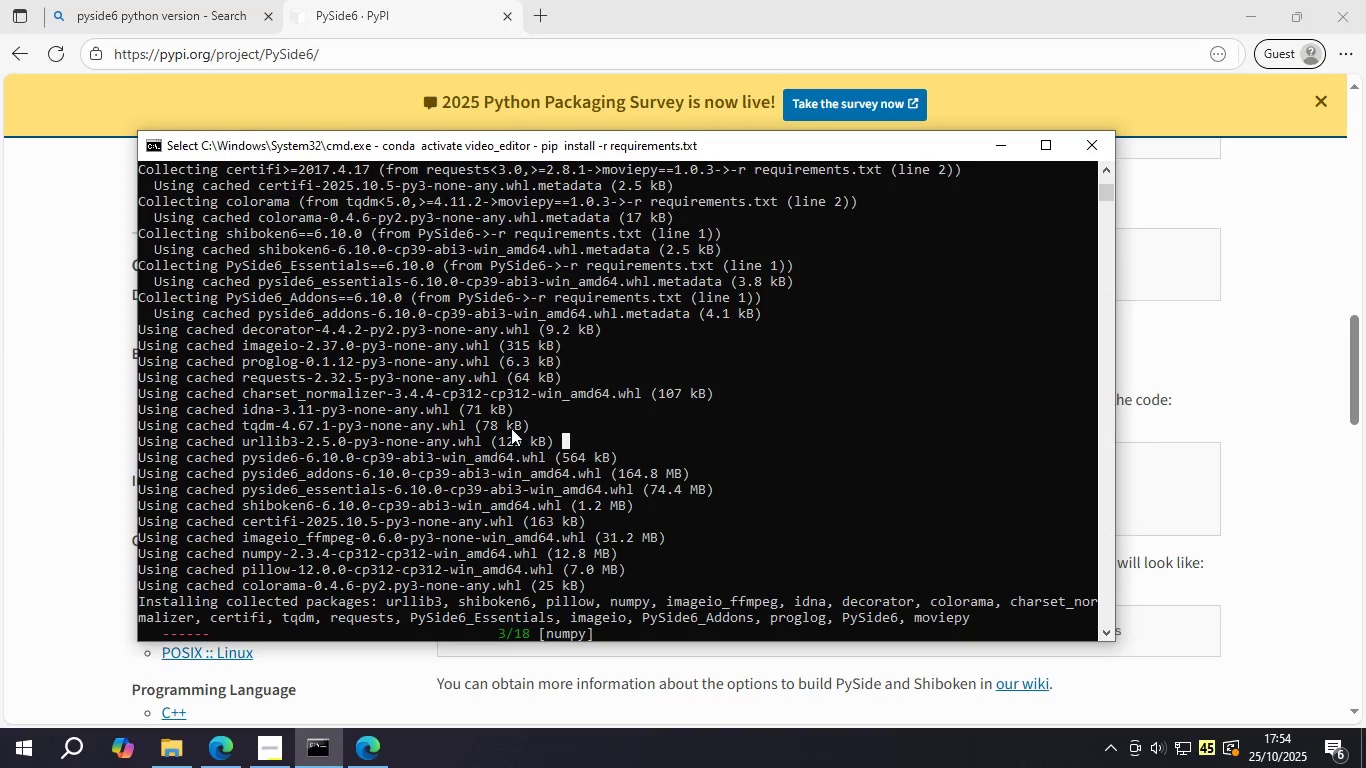 
left_click([706, 460])
 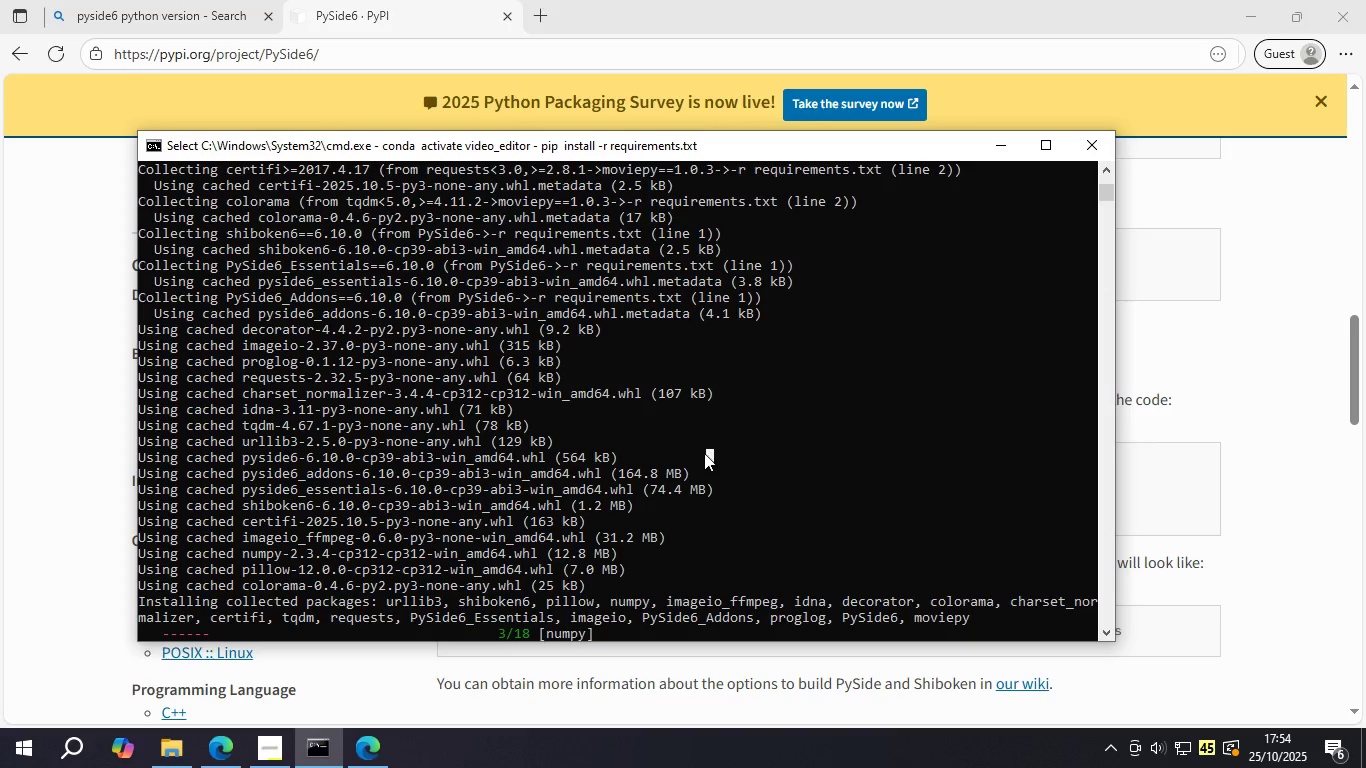 
key(Enter)
 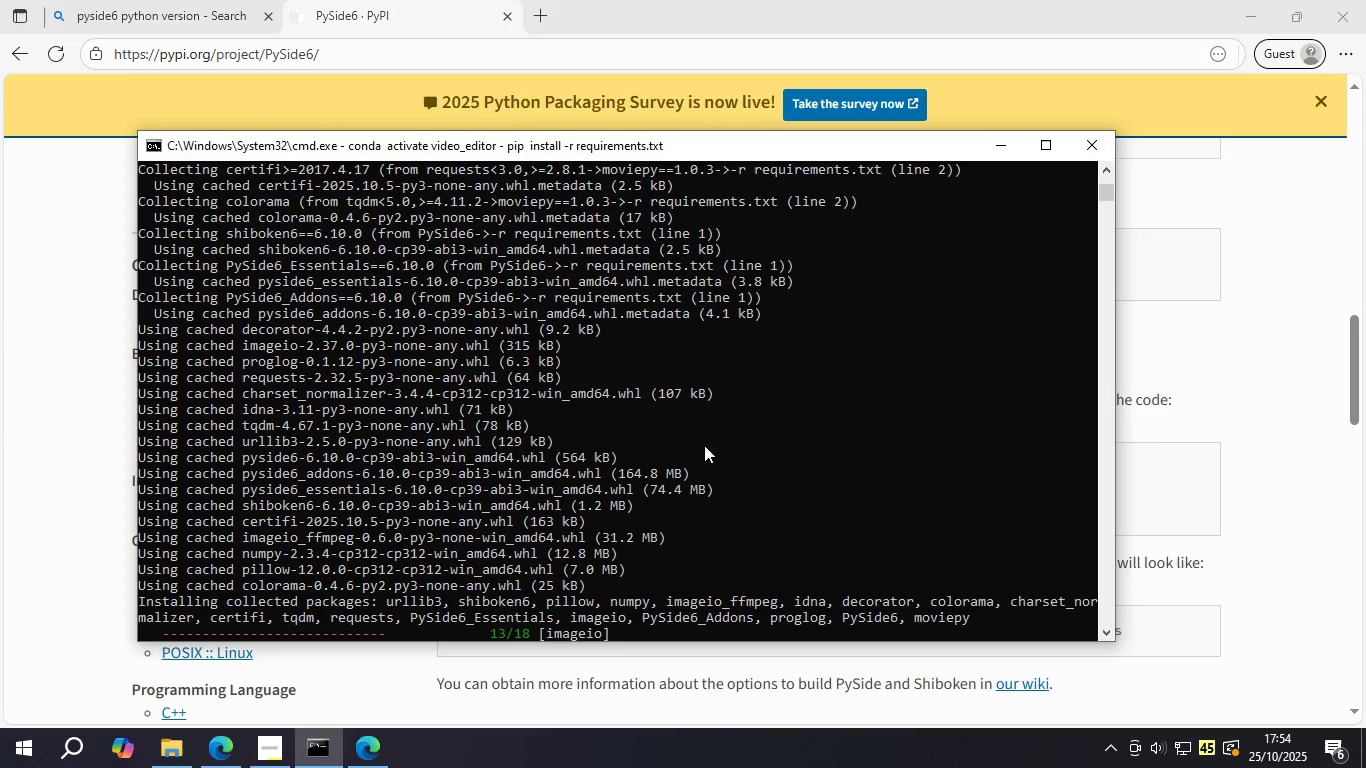 
key(Enter)
 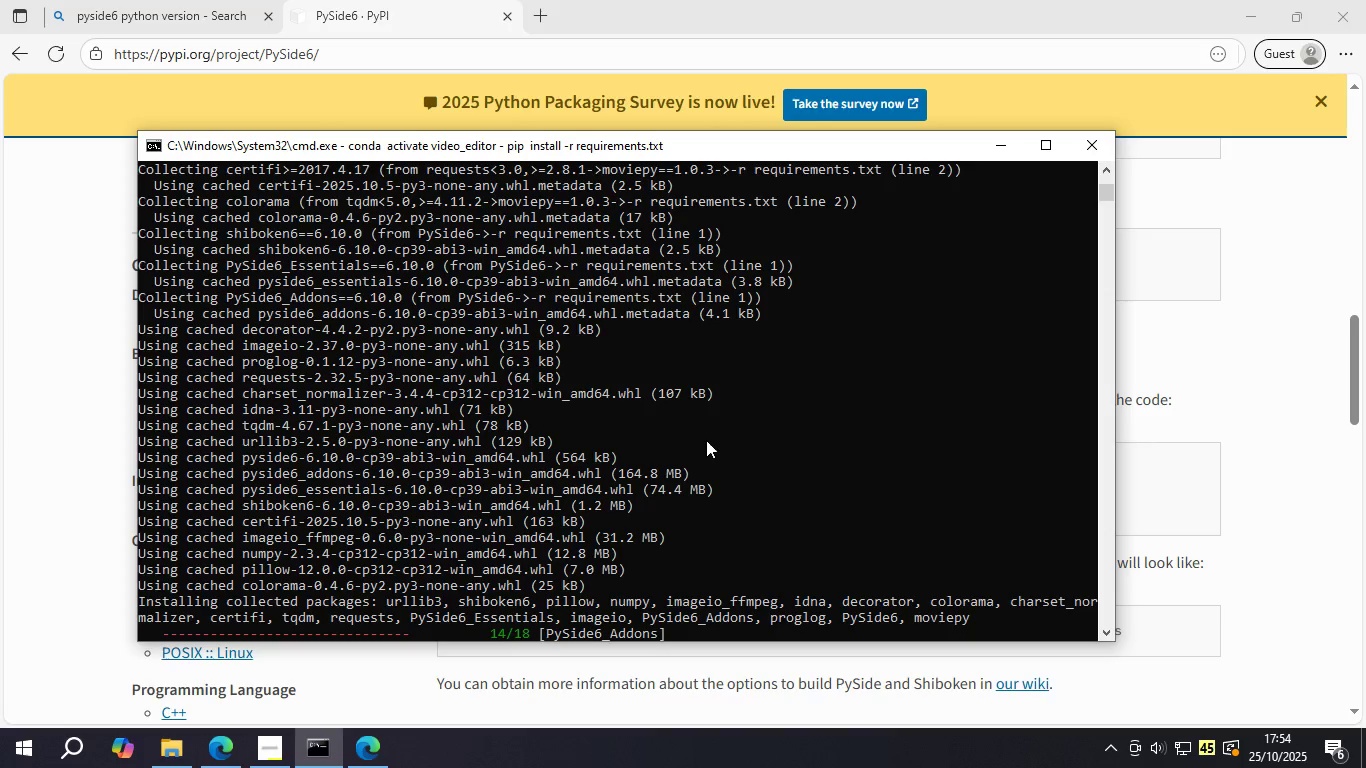 
scroll: coordinate [688, 432], scroll_direction: down, amount: 3.0
 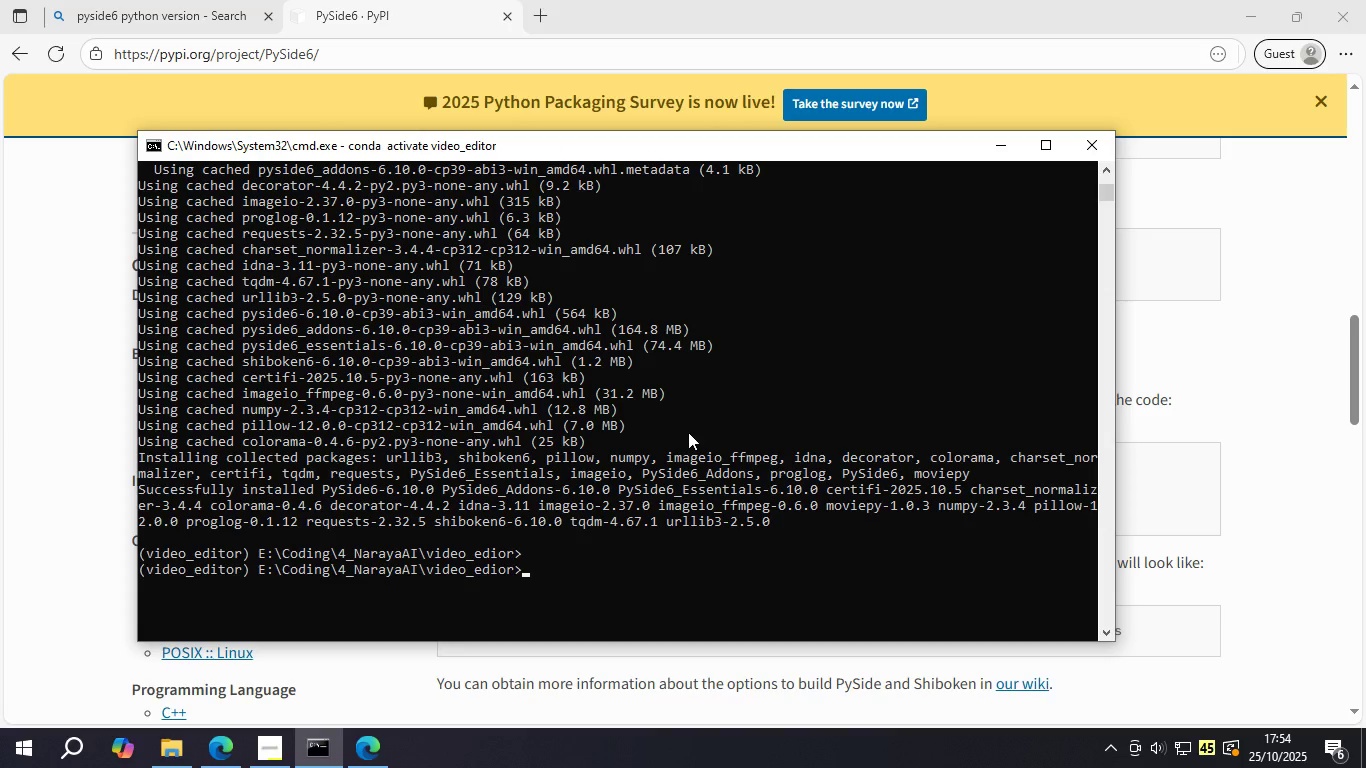 
type(code .)
 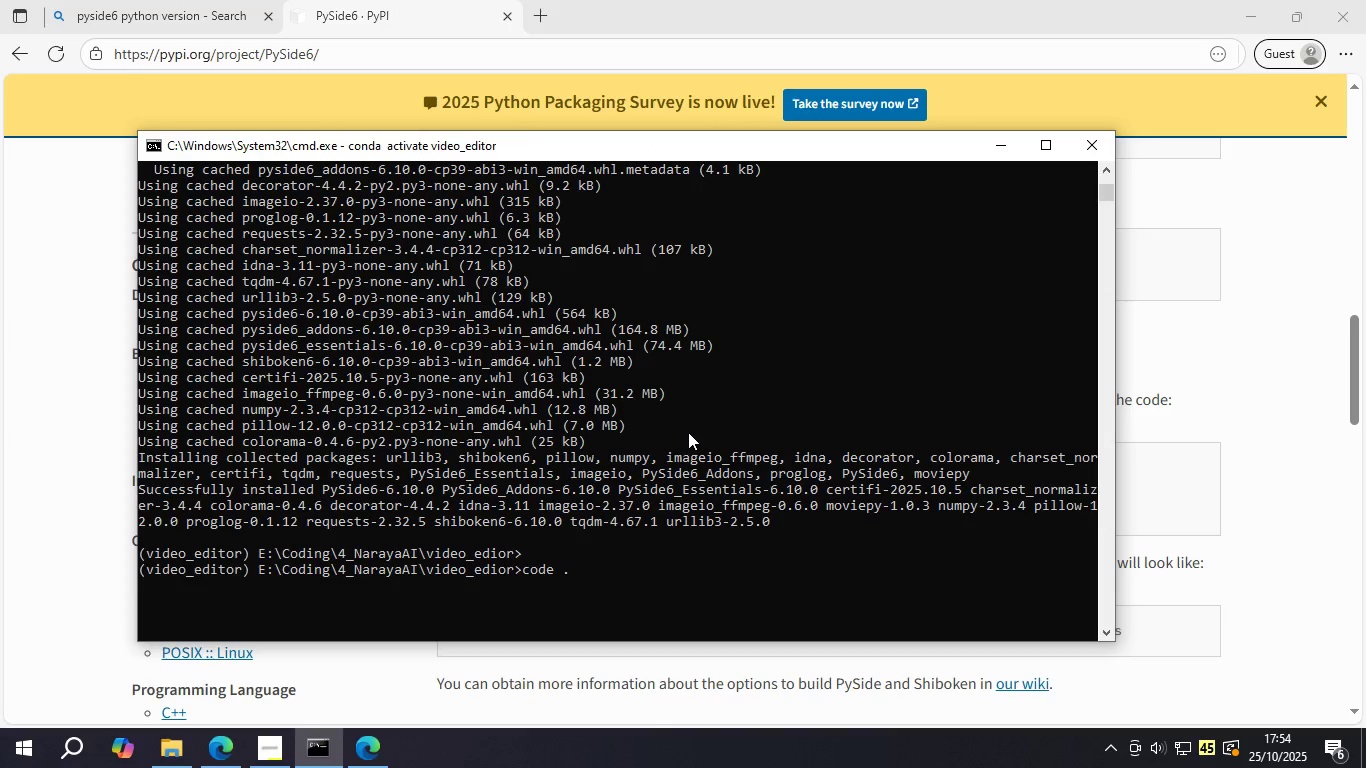 
key(Enter)
 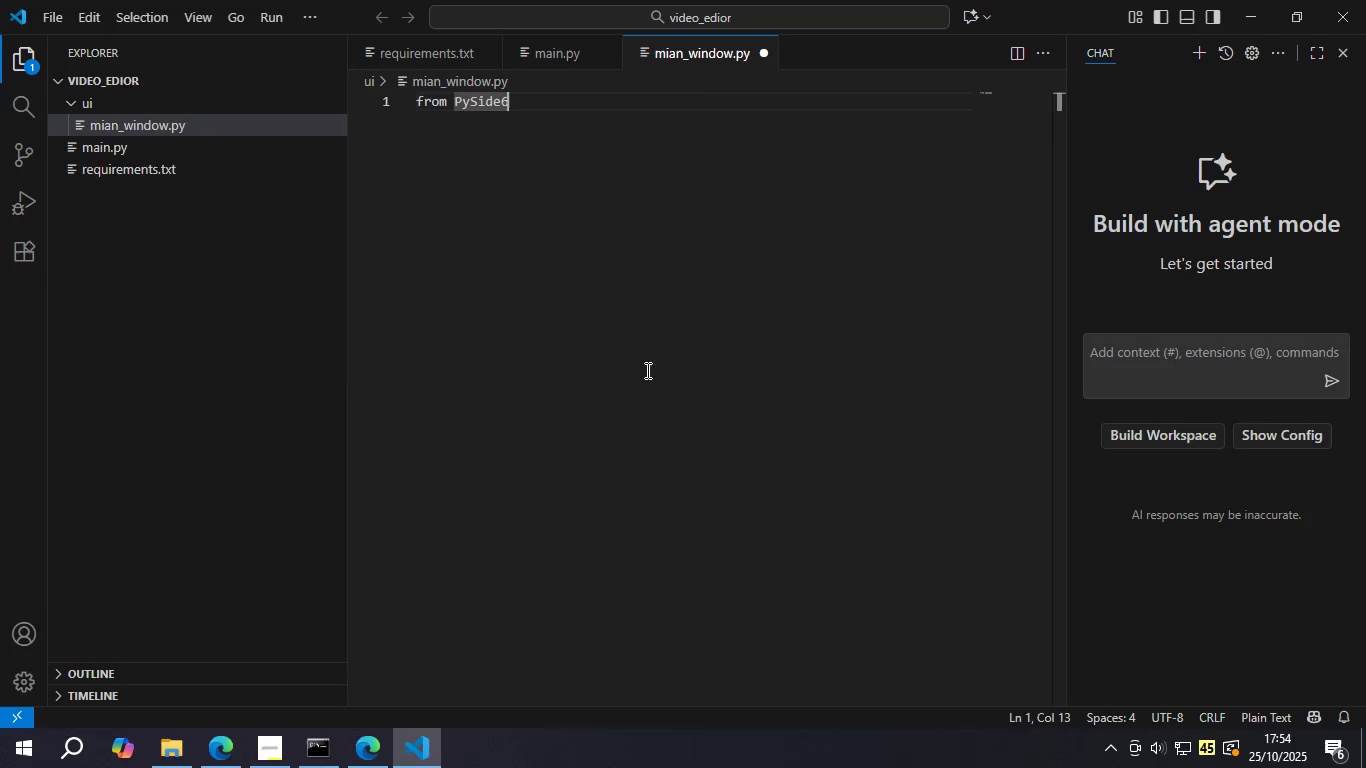 
left_click([584, 133])
 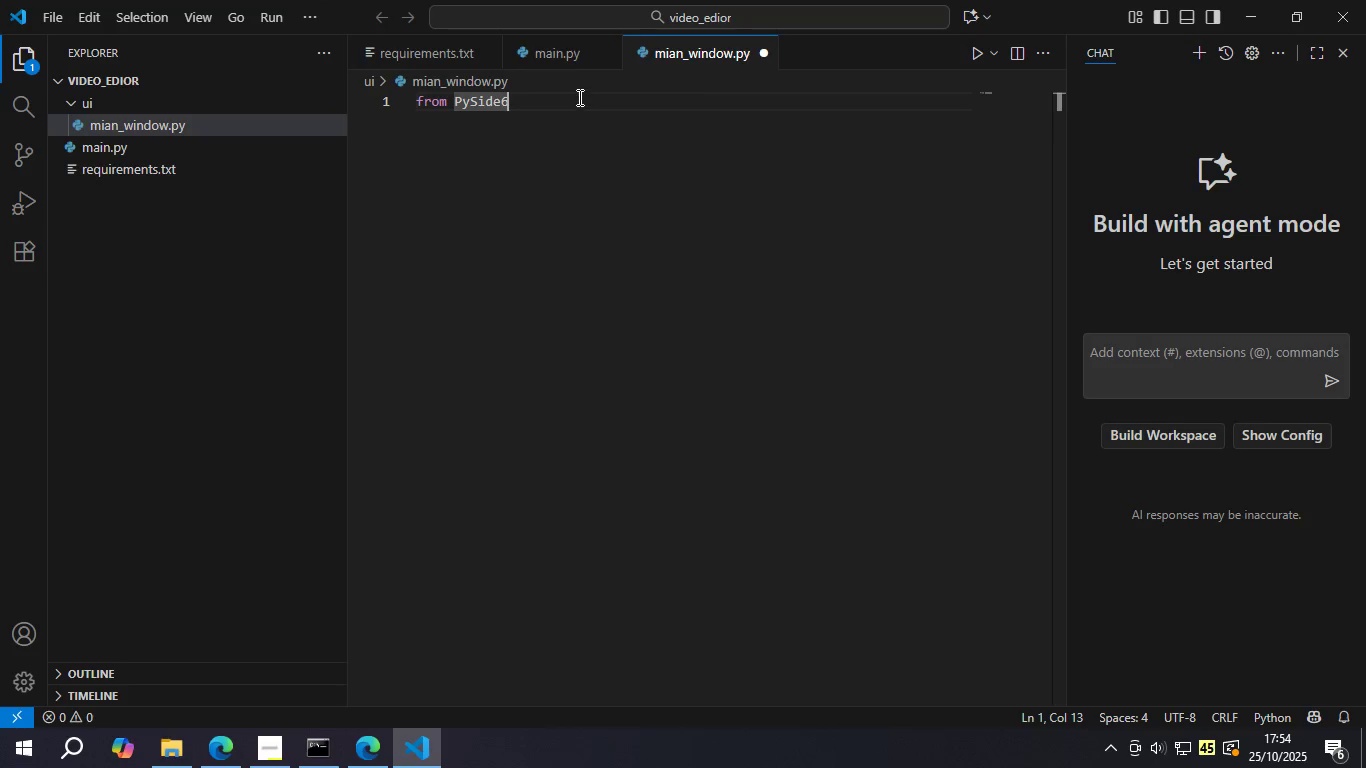 
left_click([578, 96])
 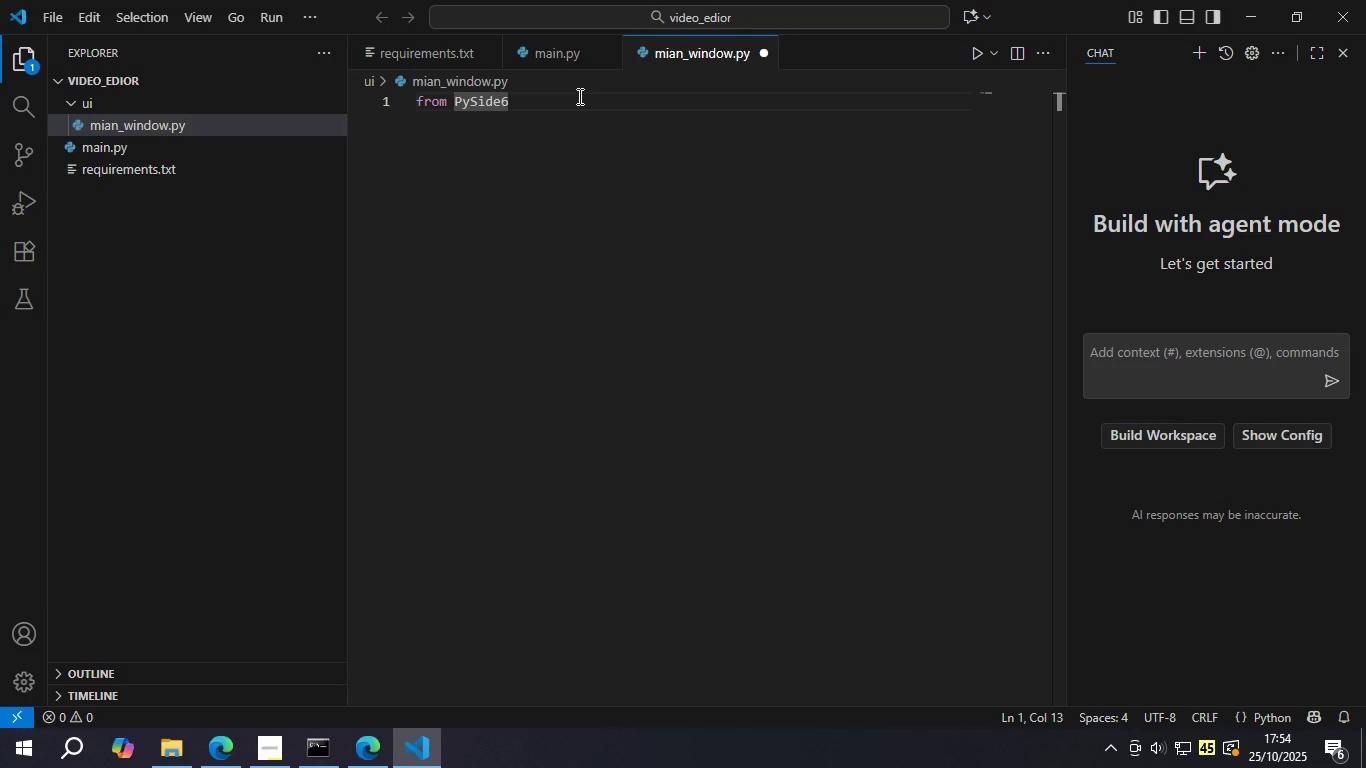 
type(.QtWidge)
 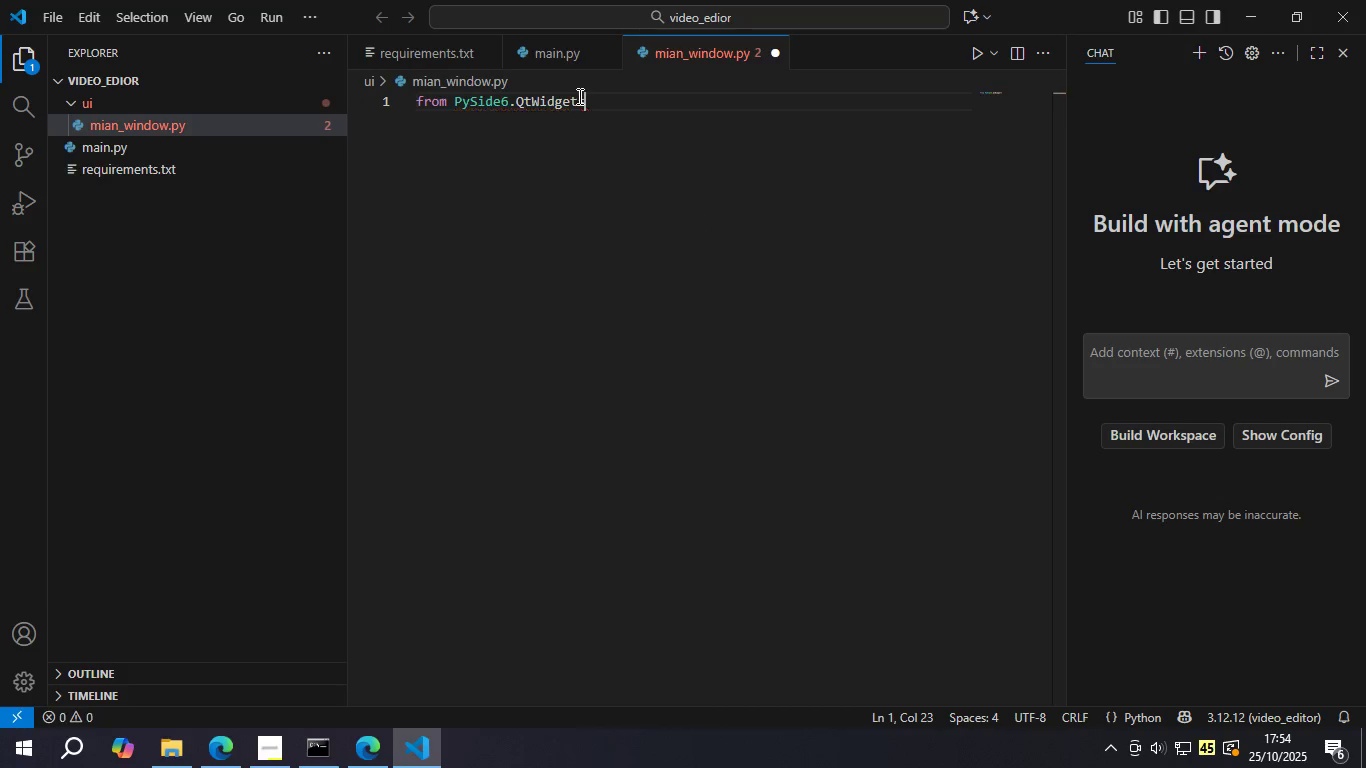 
 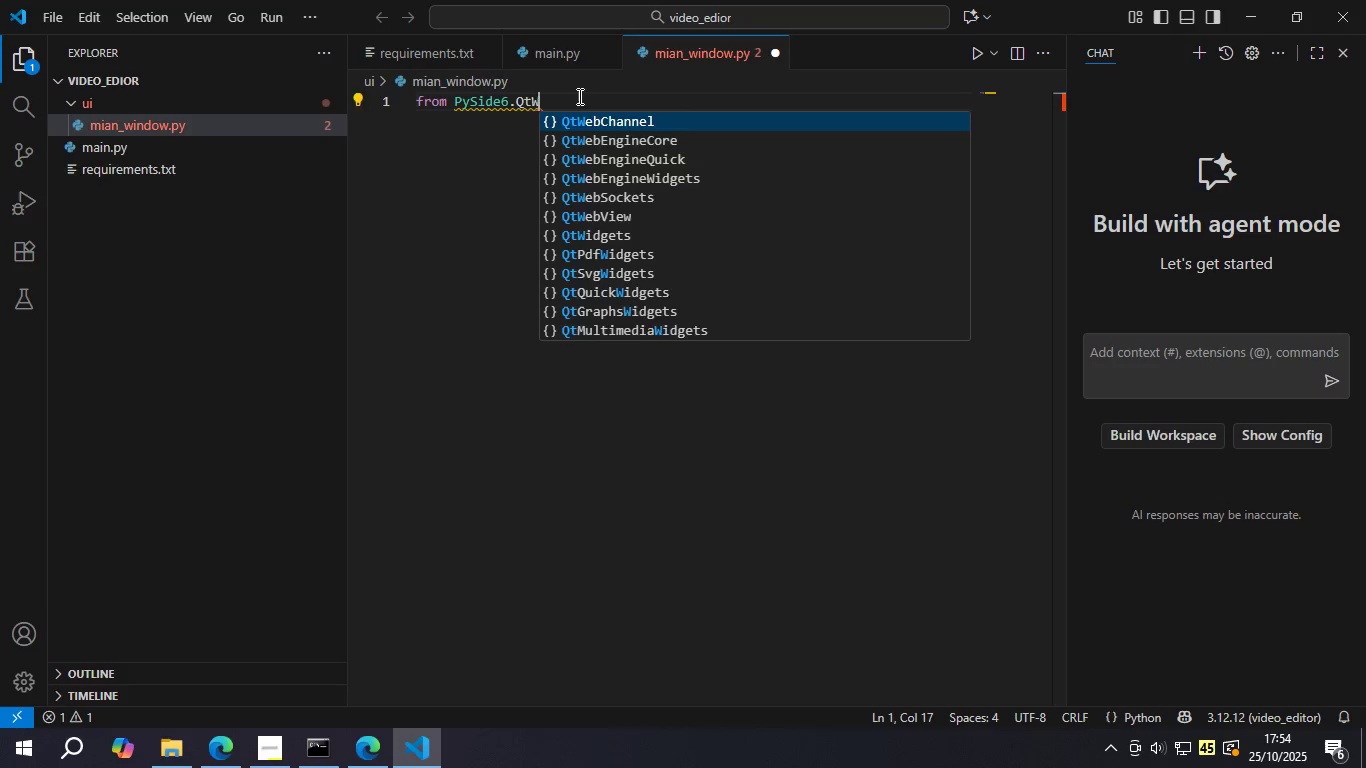 
key(Enter)
 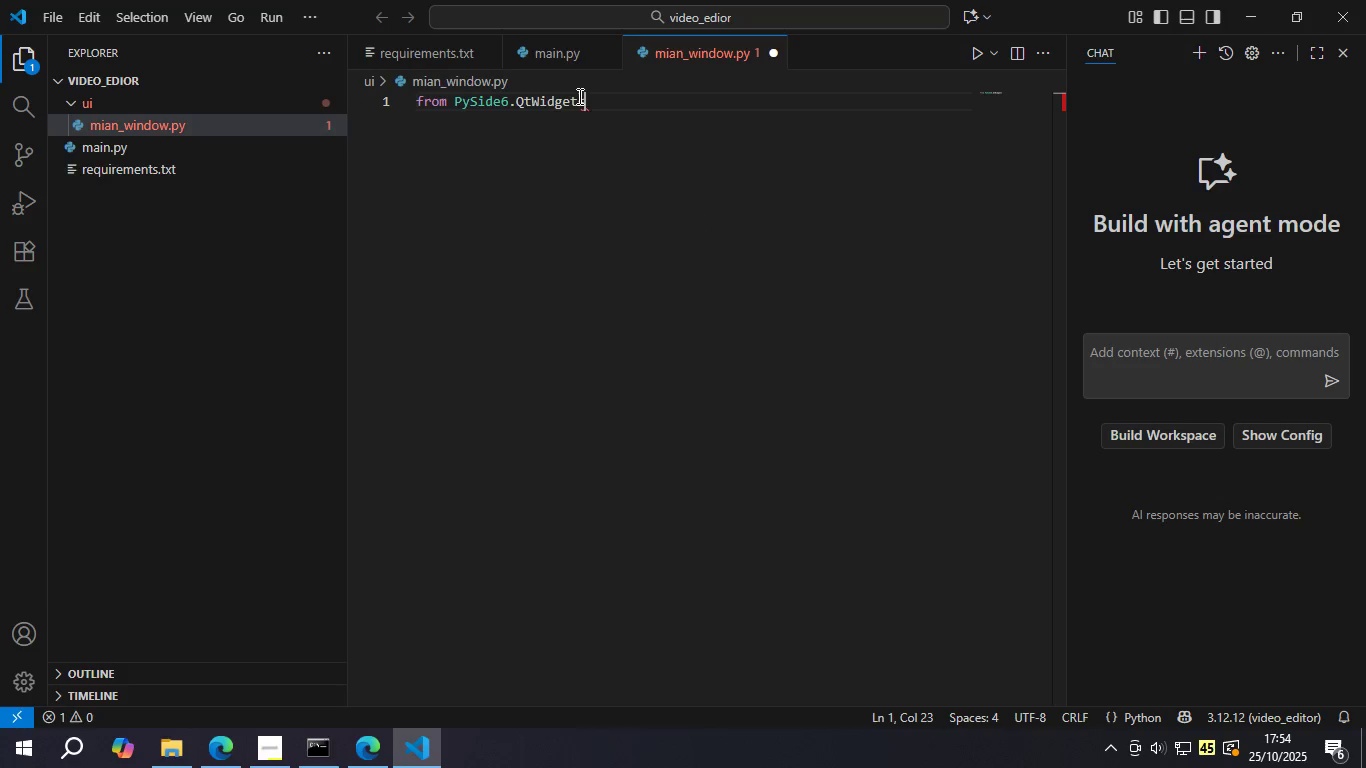 
key(Space)
 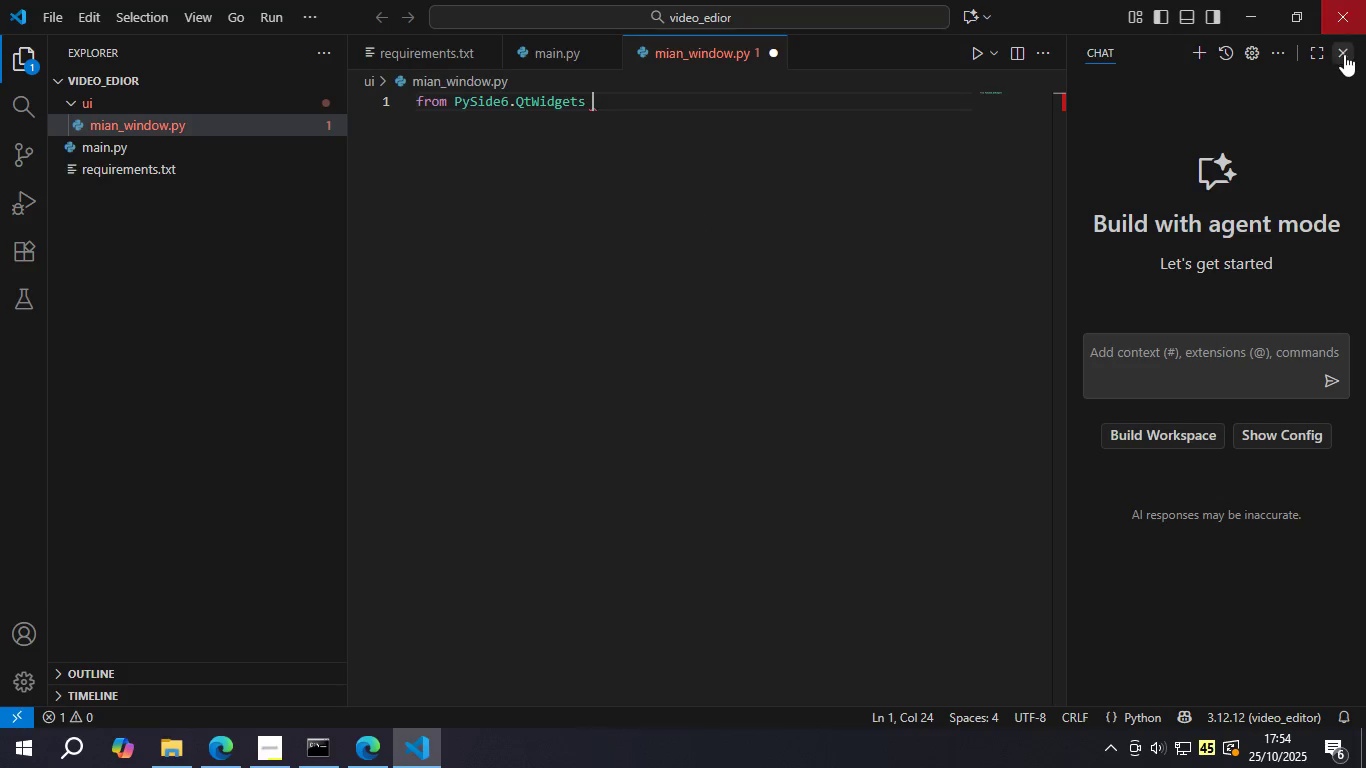 
left_click([1345, 53])
 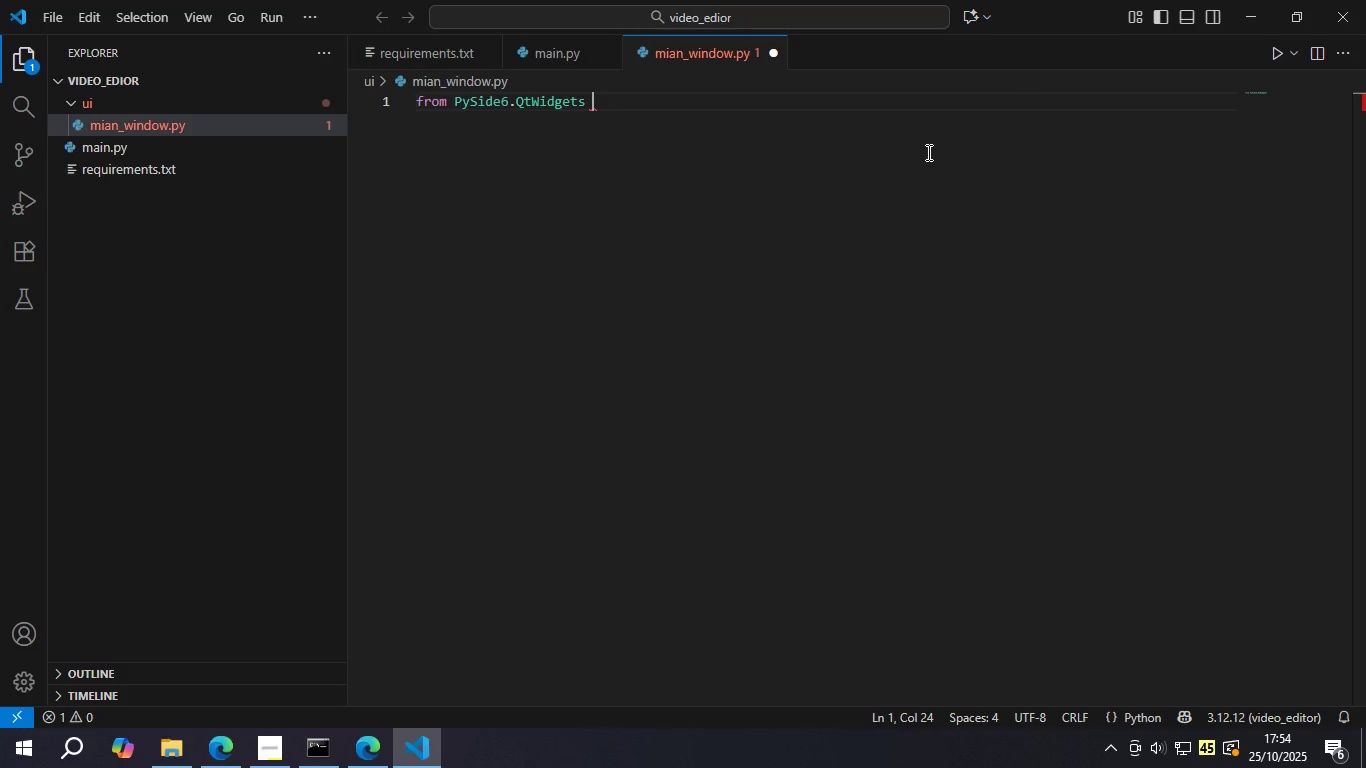 
type(import QMain\)
key(Backspace)
type(Wi)
 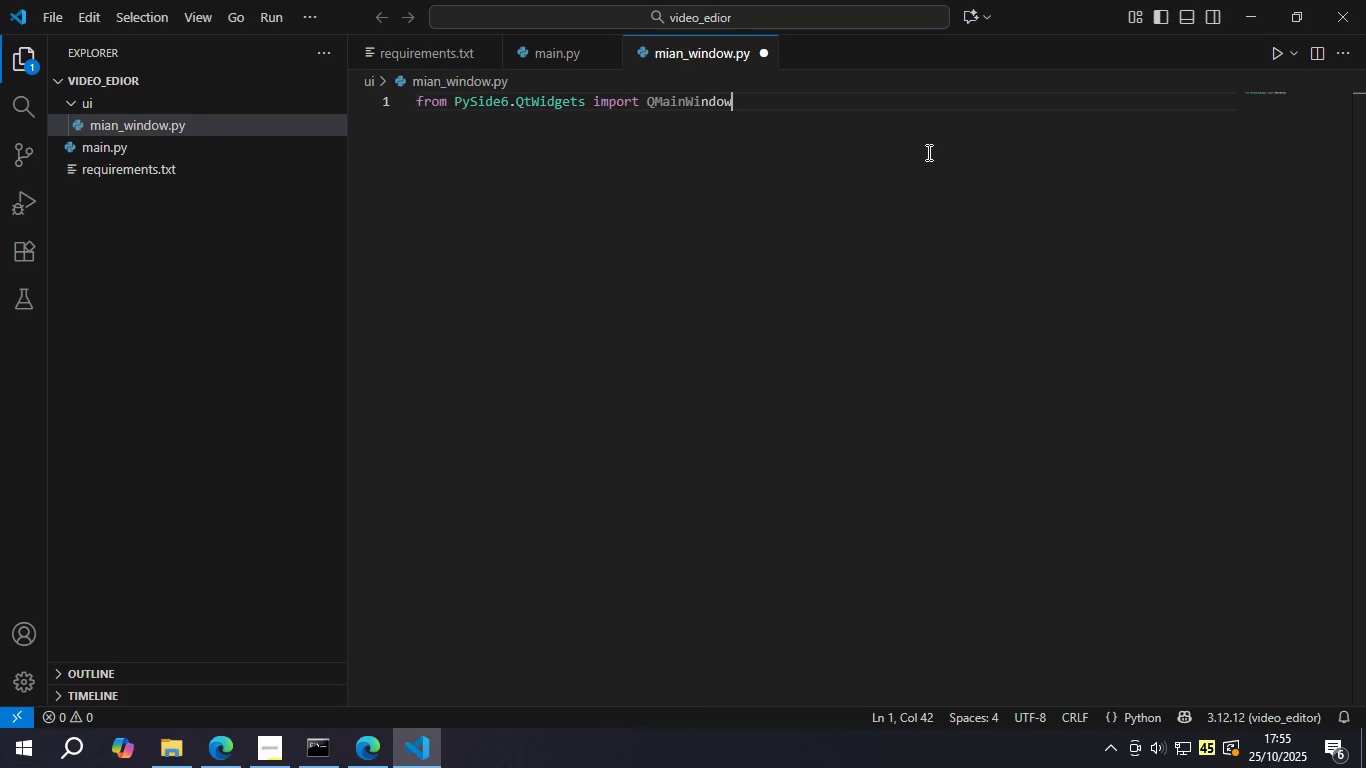 
 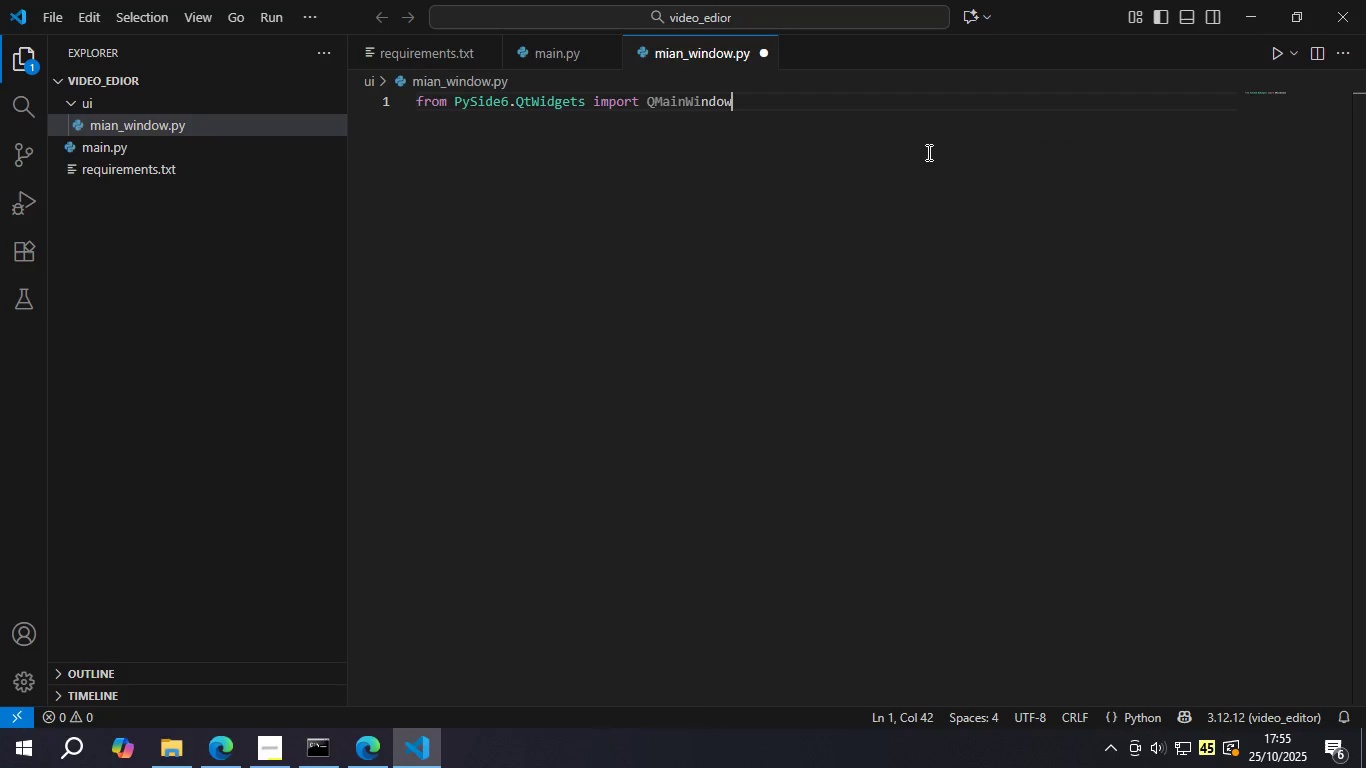 
key(Enter)
 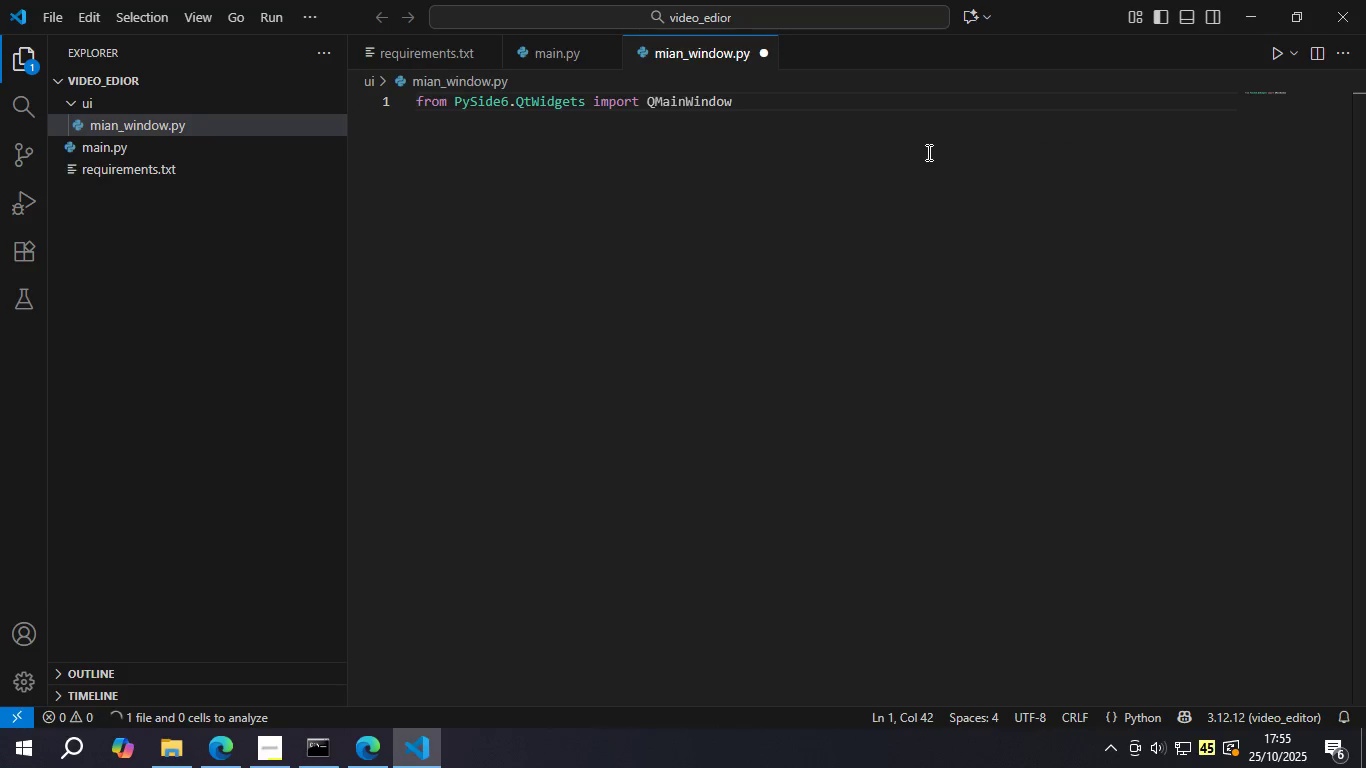 
type(, QWid)
 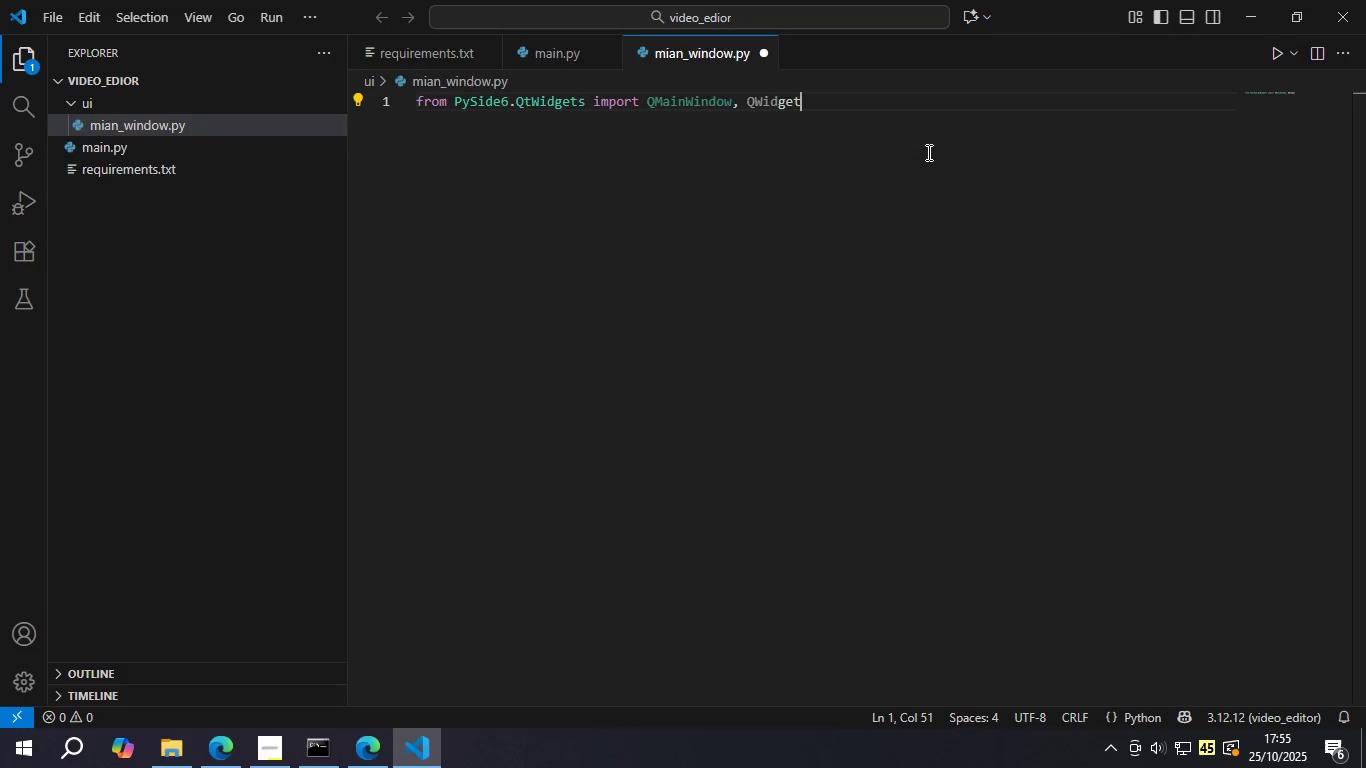 
 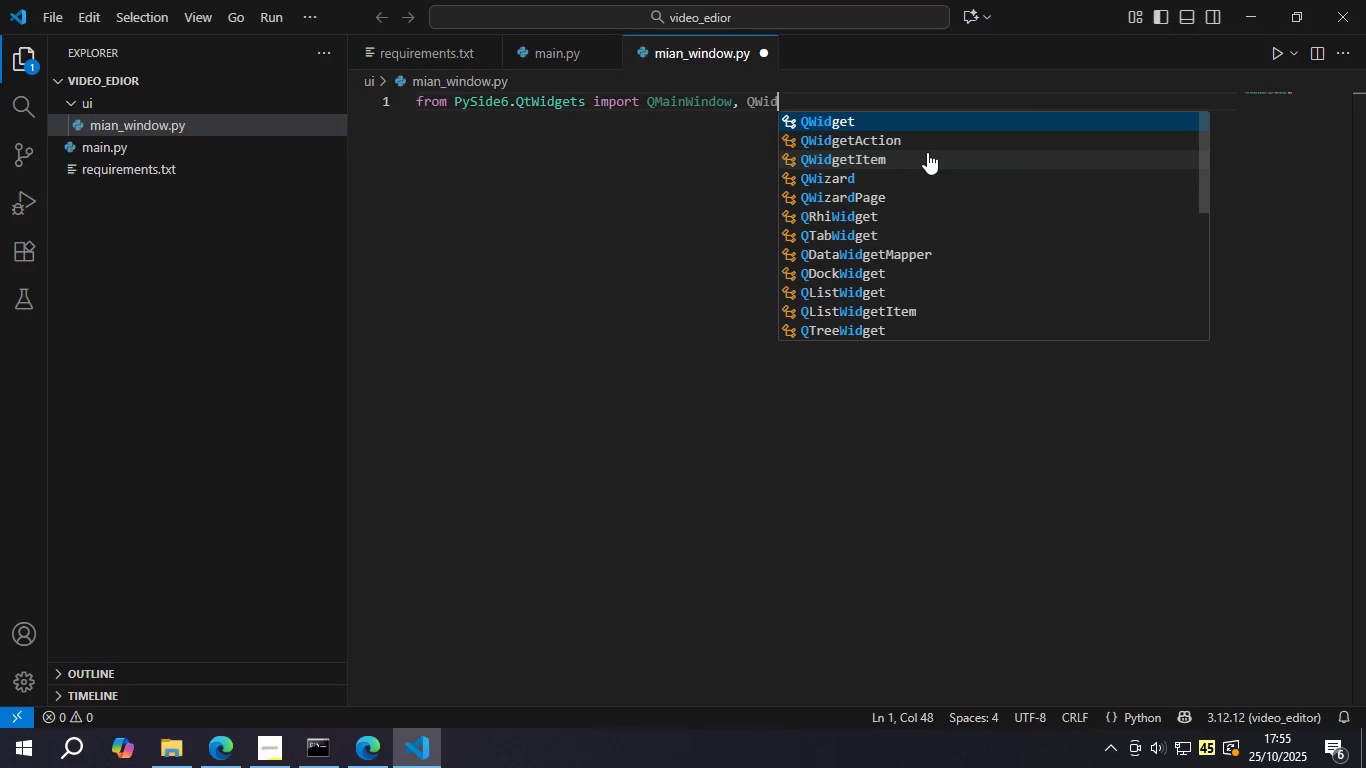 
key(Enter)
 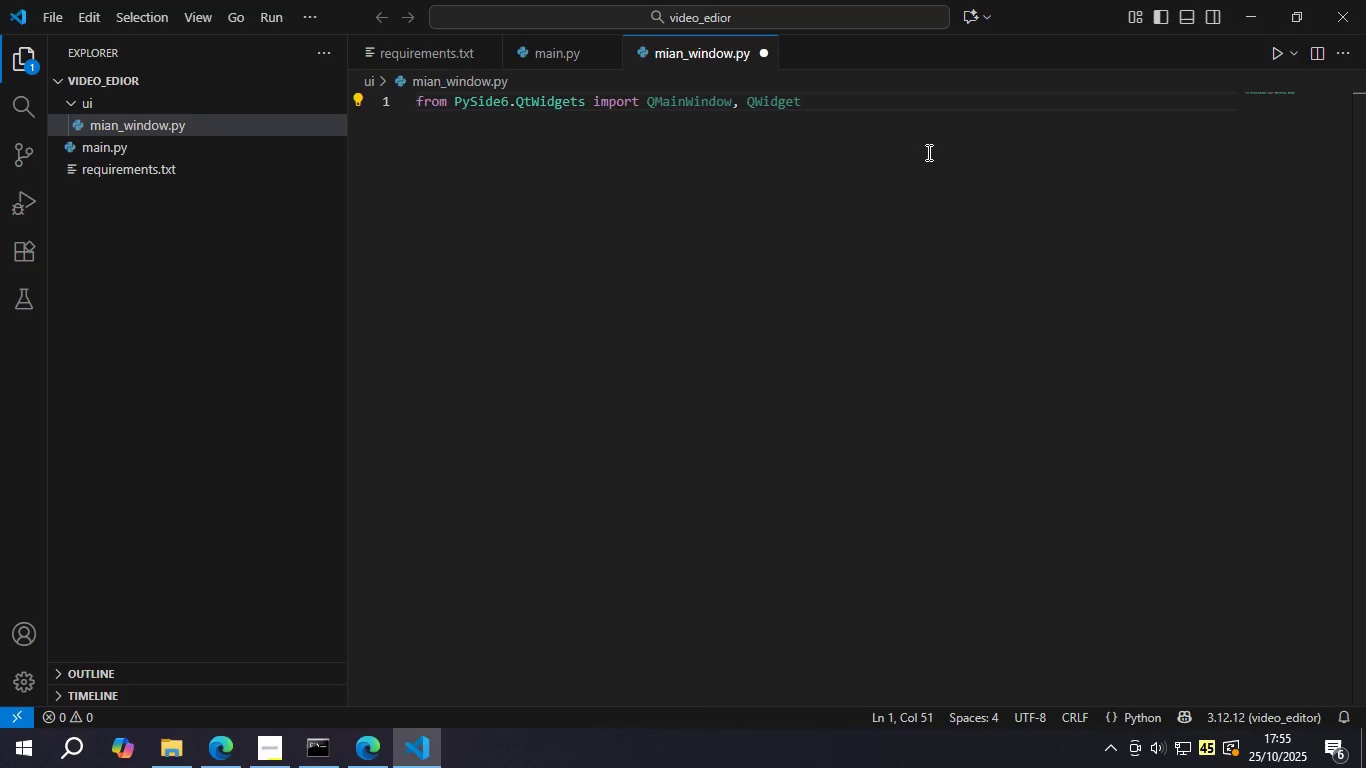 
type(, QHBo)
 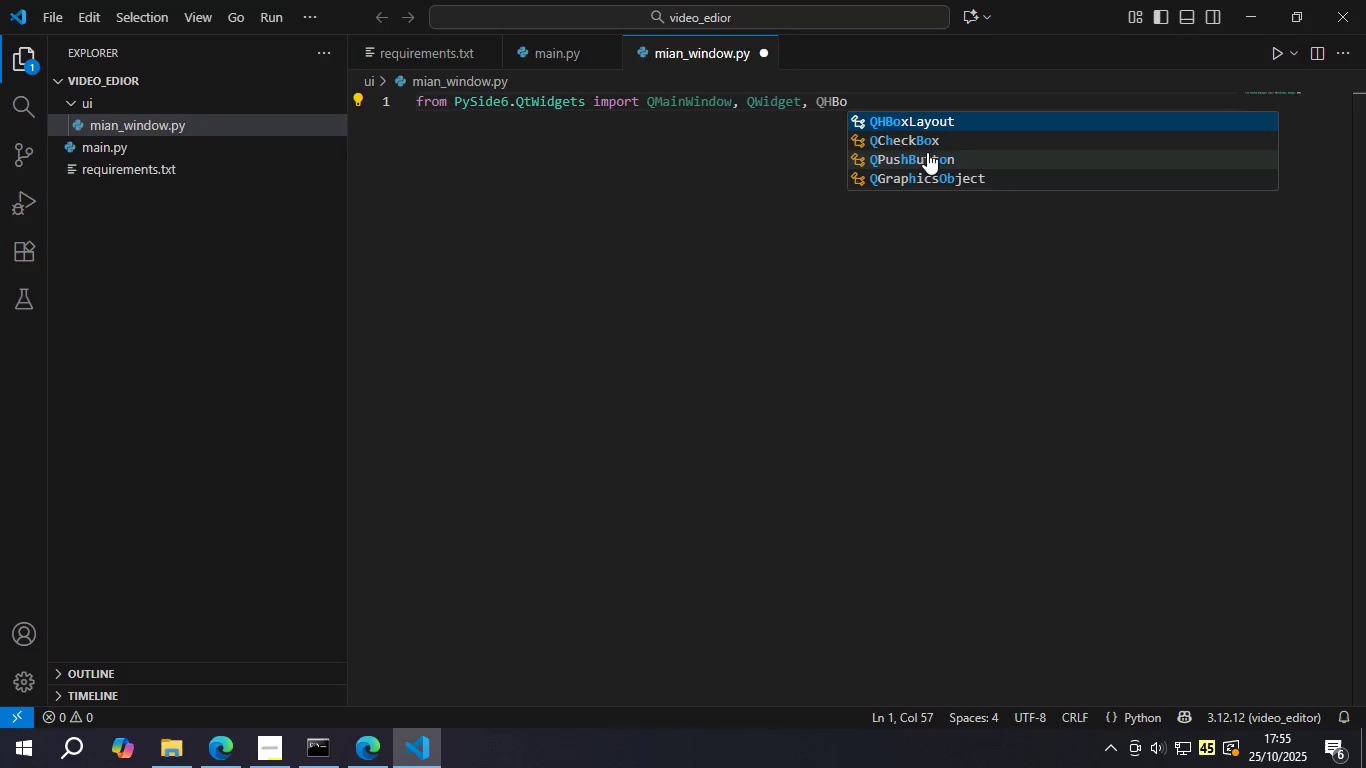 
key(Enter)
 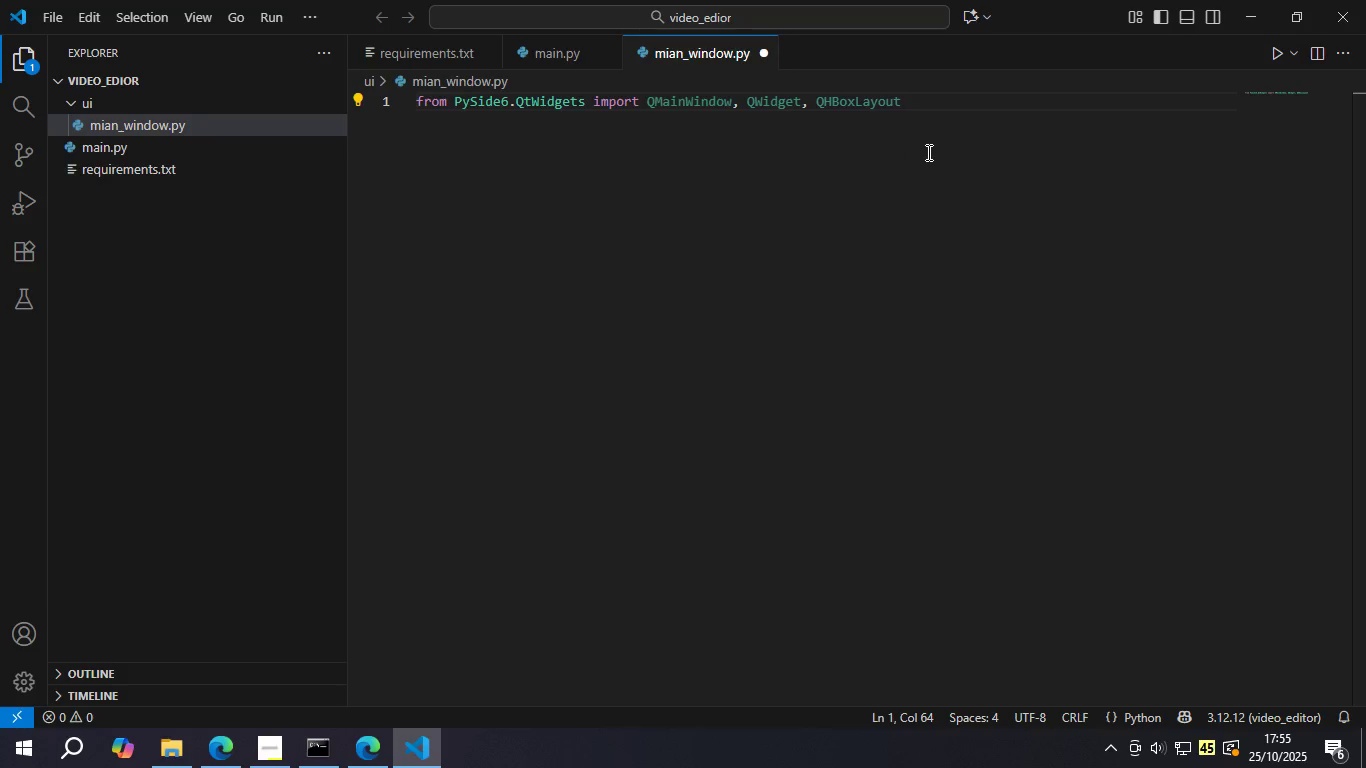 
type(, QVB)
 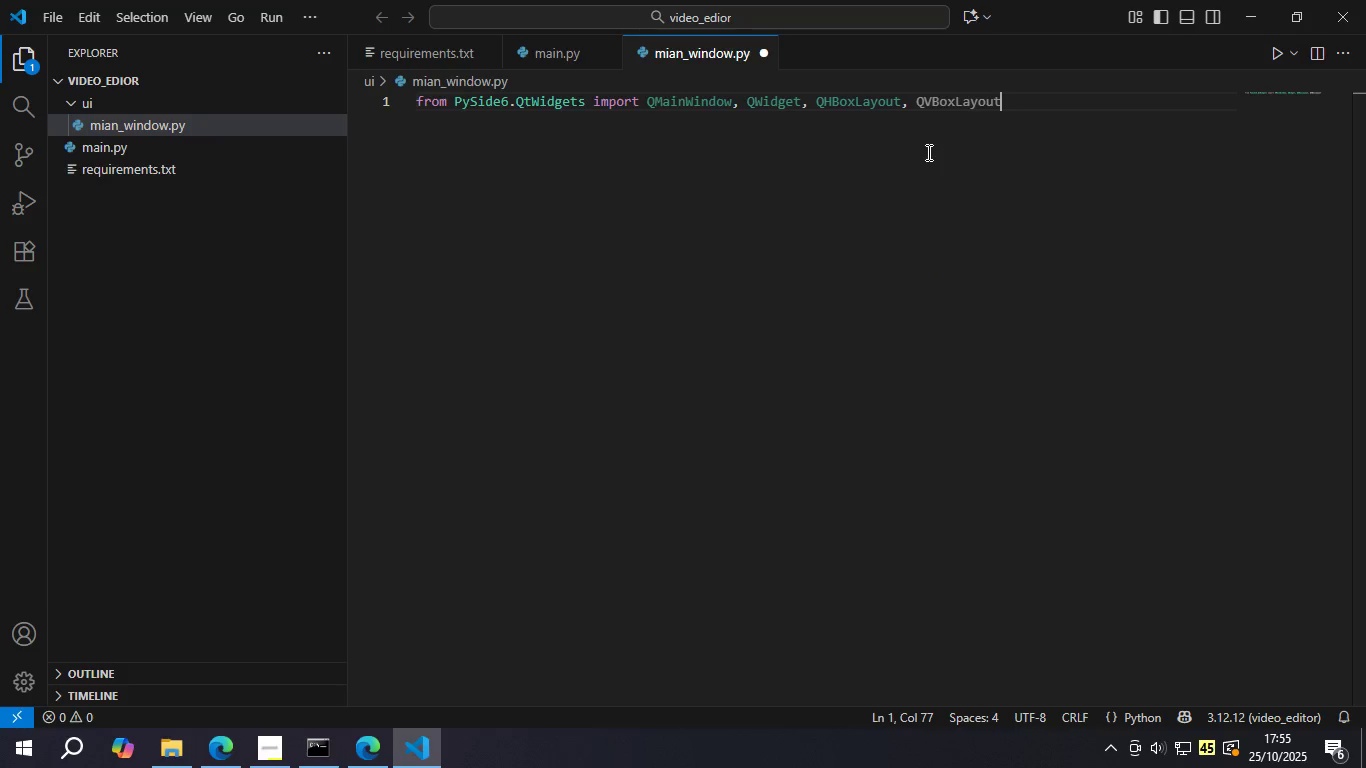 
 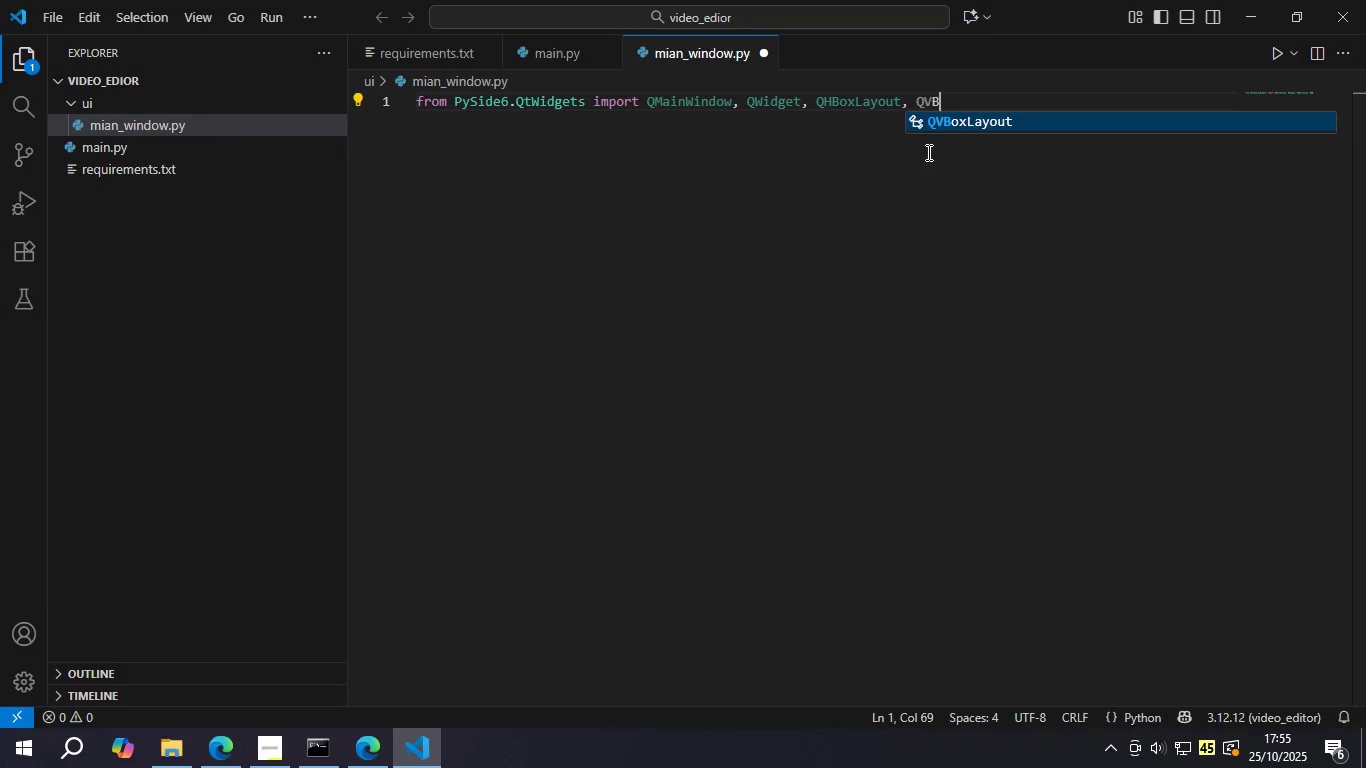 
key(Enter)
 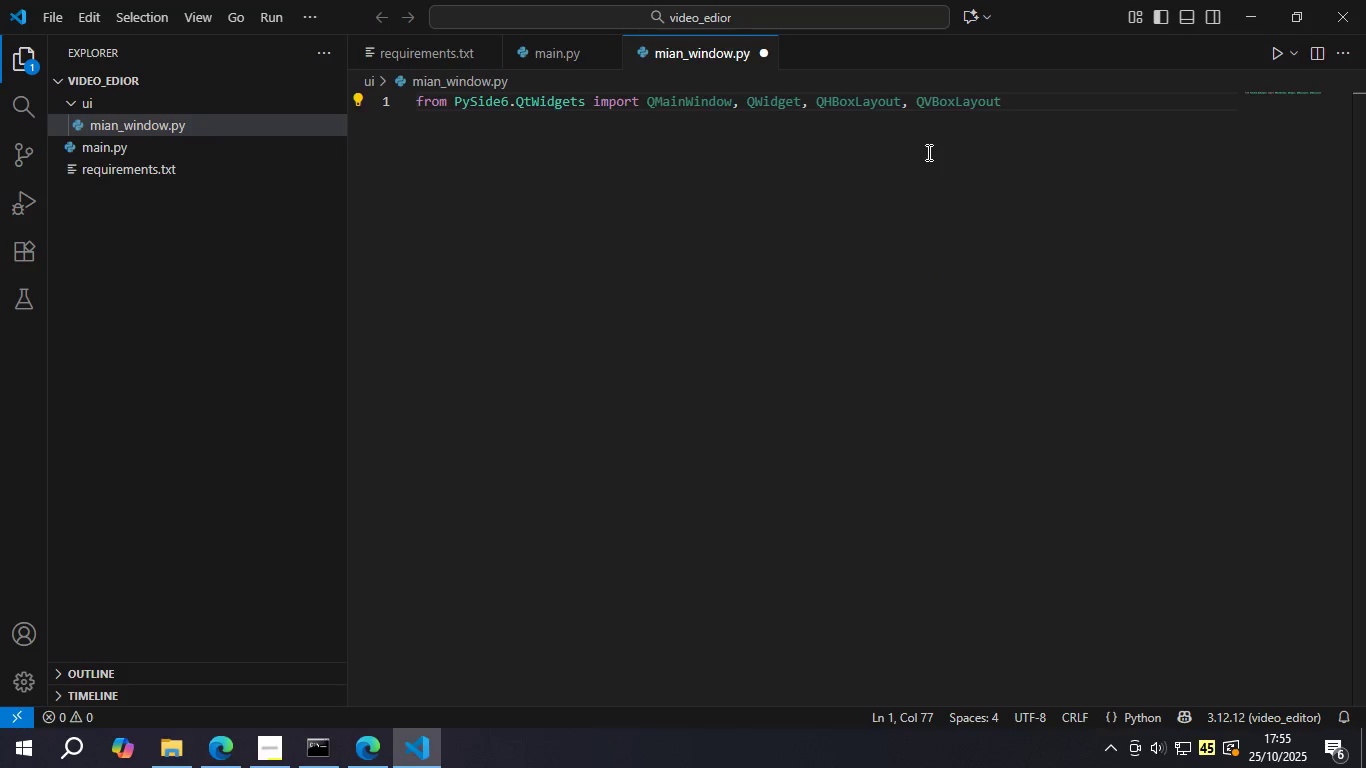 
type(, QLi)
 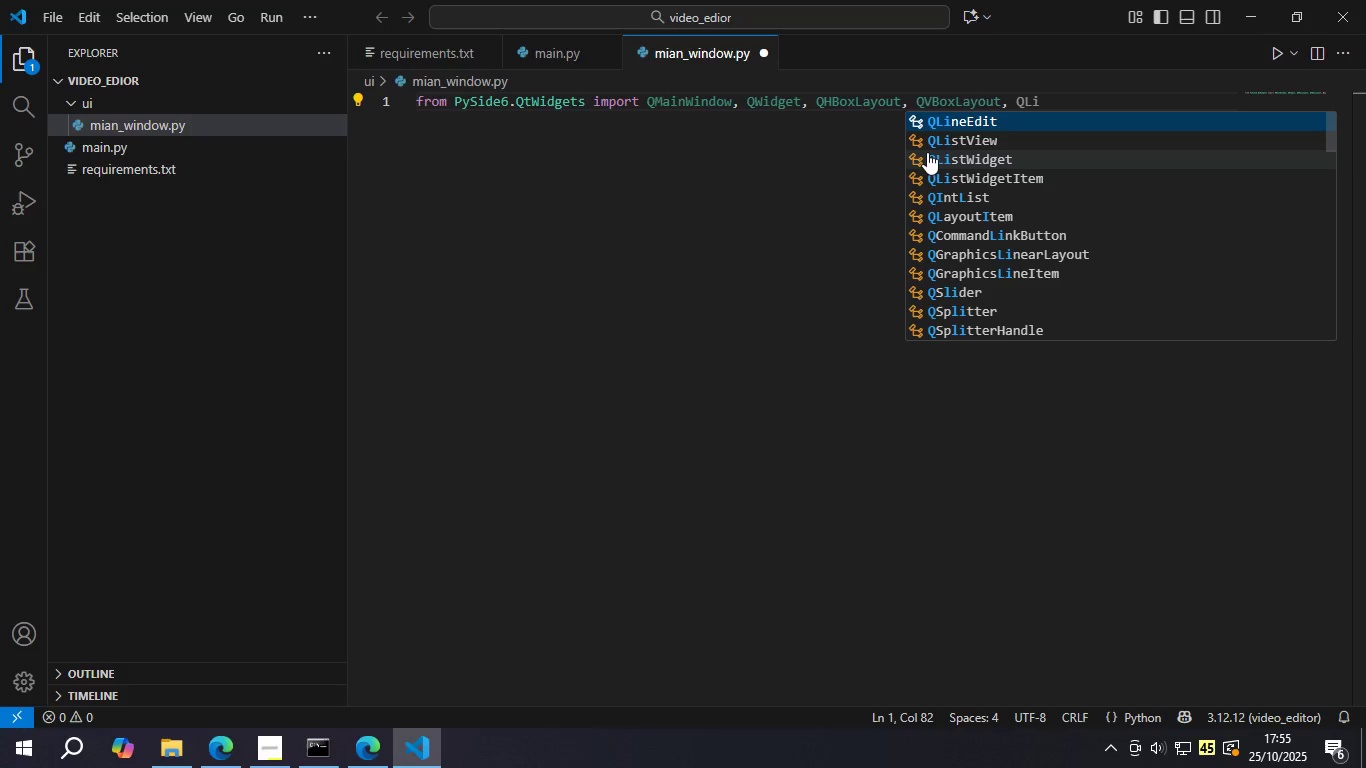 
key(ArrowDown)
 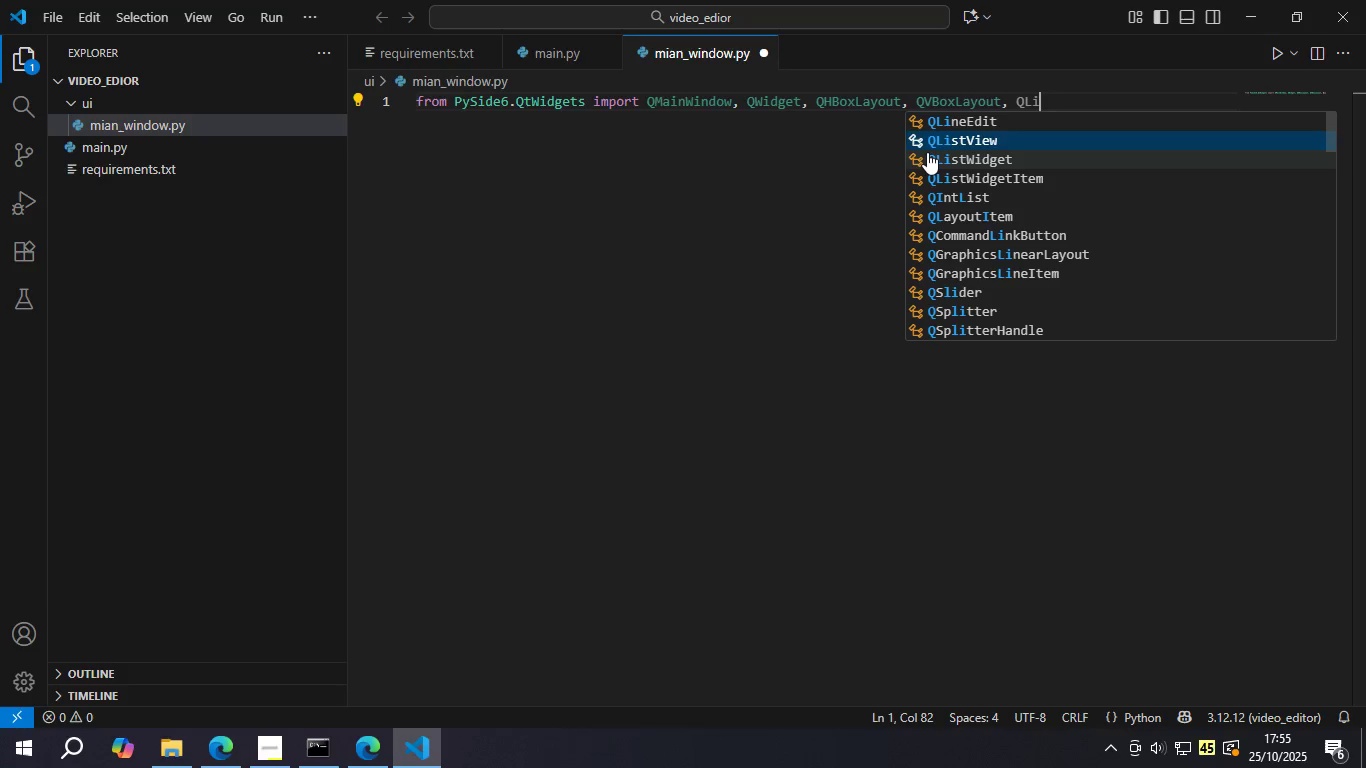 
key(ArrowDown)
 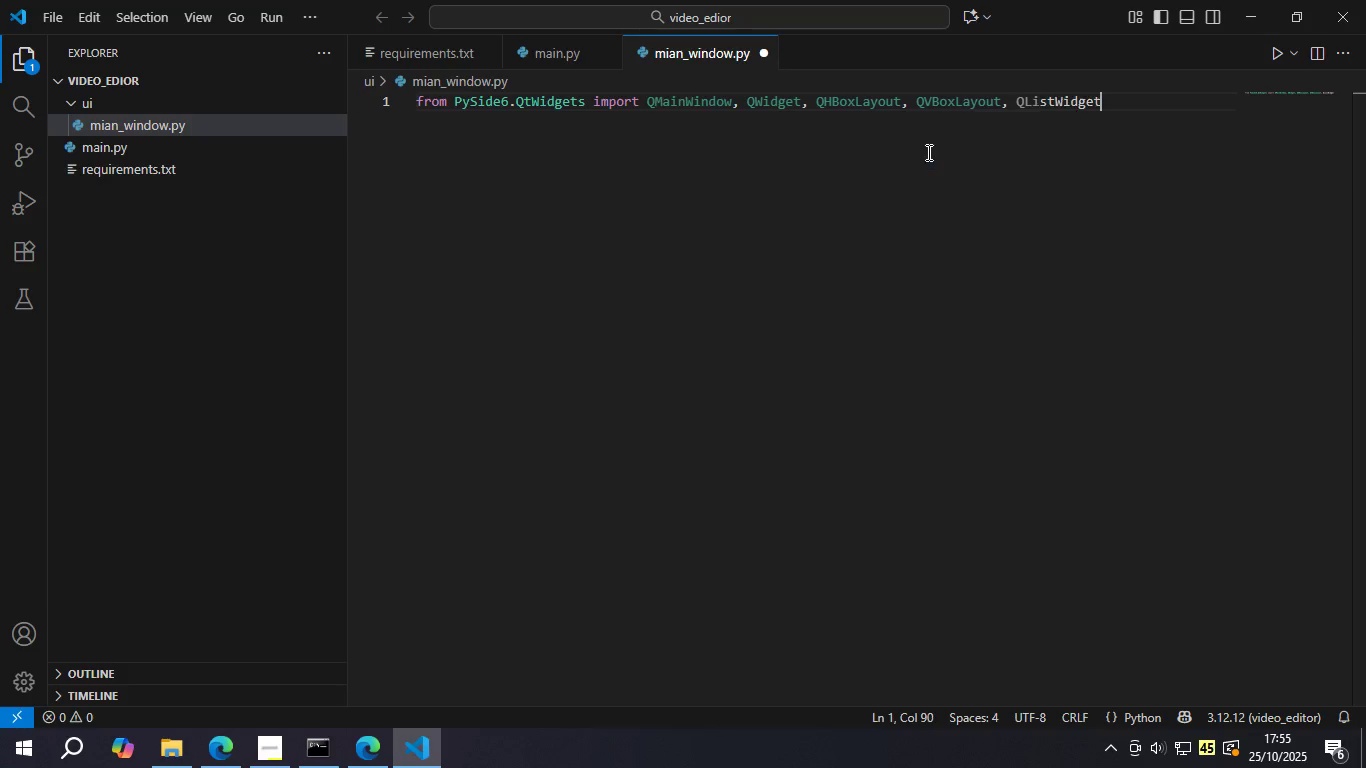 
key(Enter)
 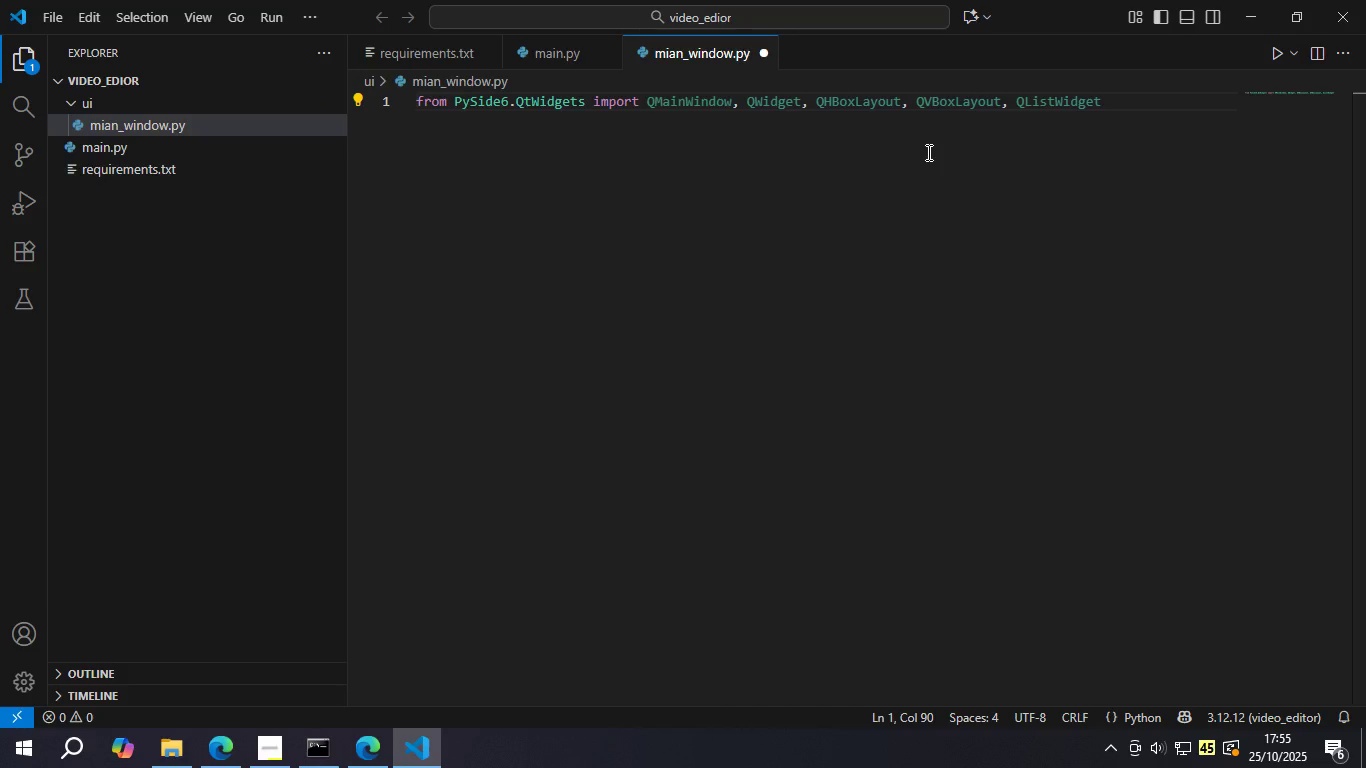 
type(, QLabel )
 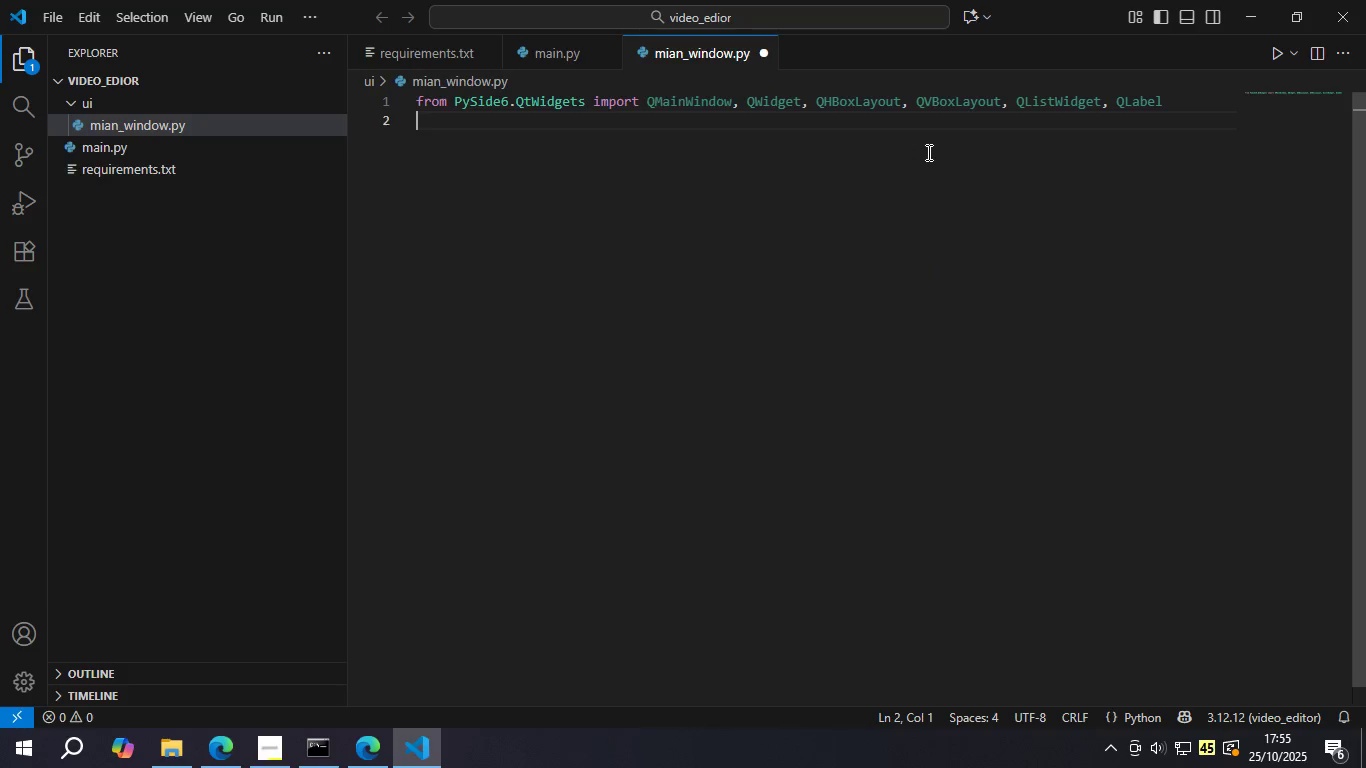 
 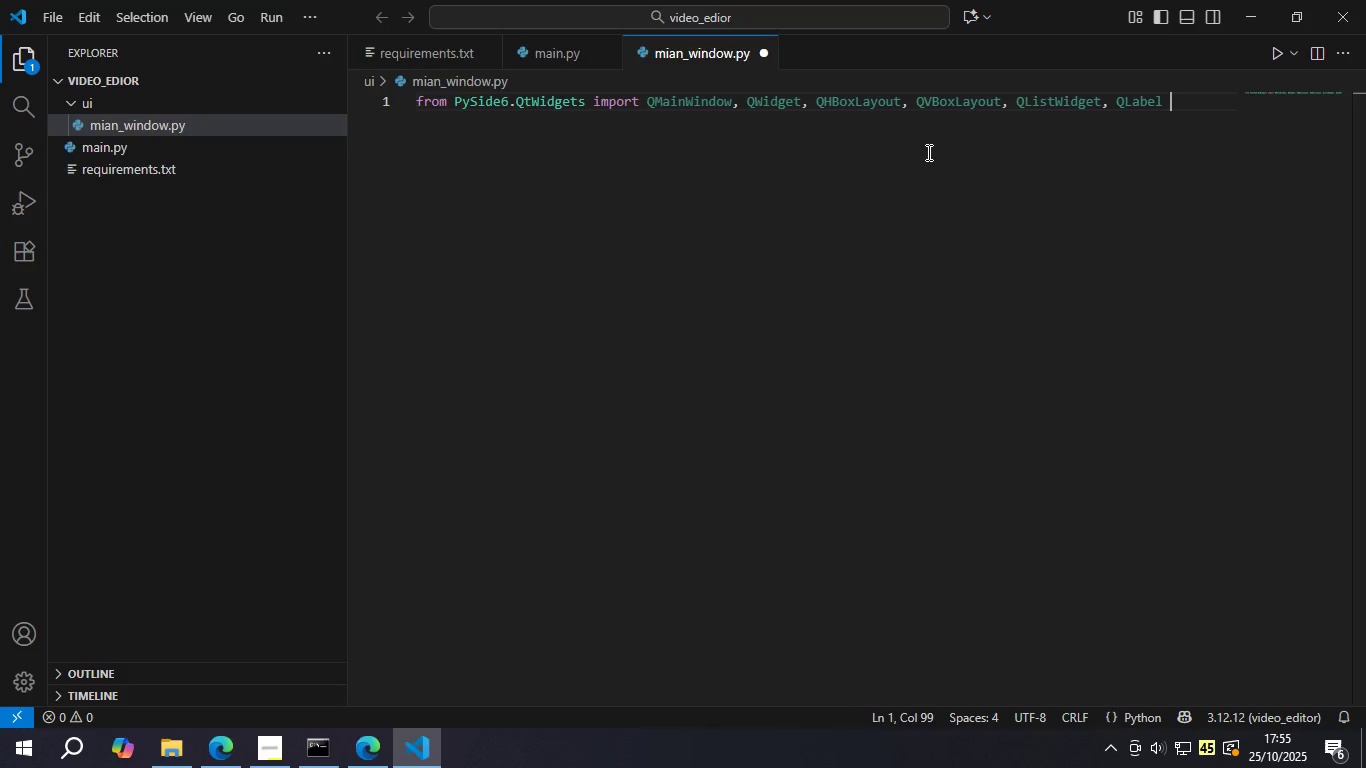 
key(Enter)
 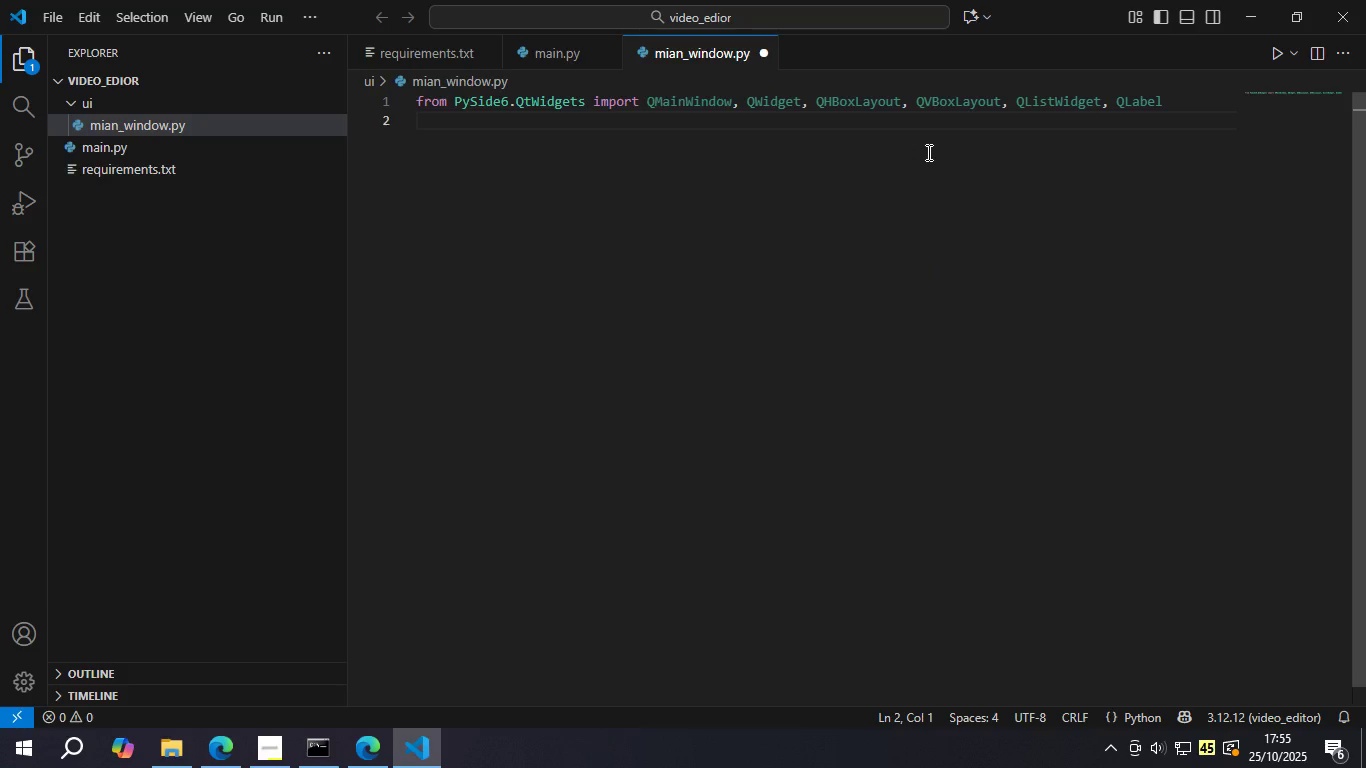 
type(from Py)
 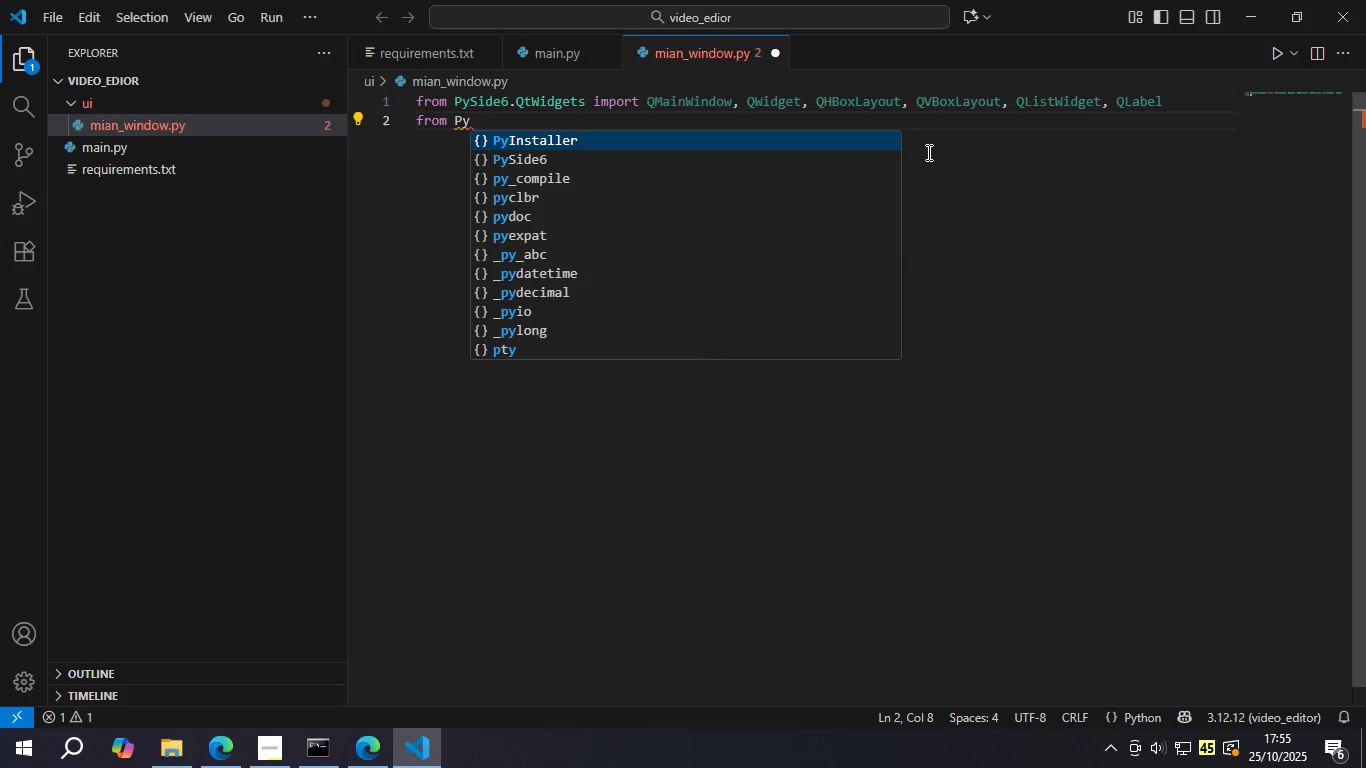 
key(ArrowDown)
 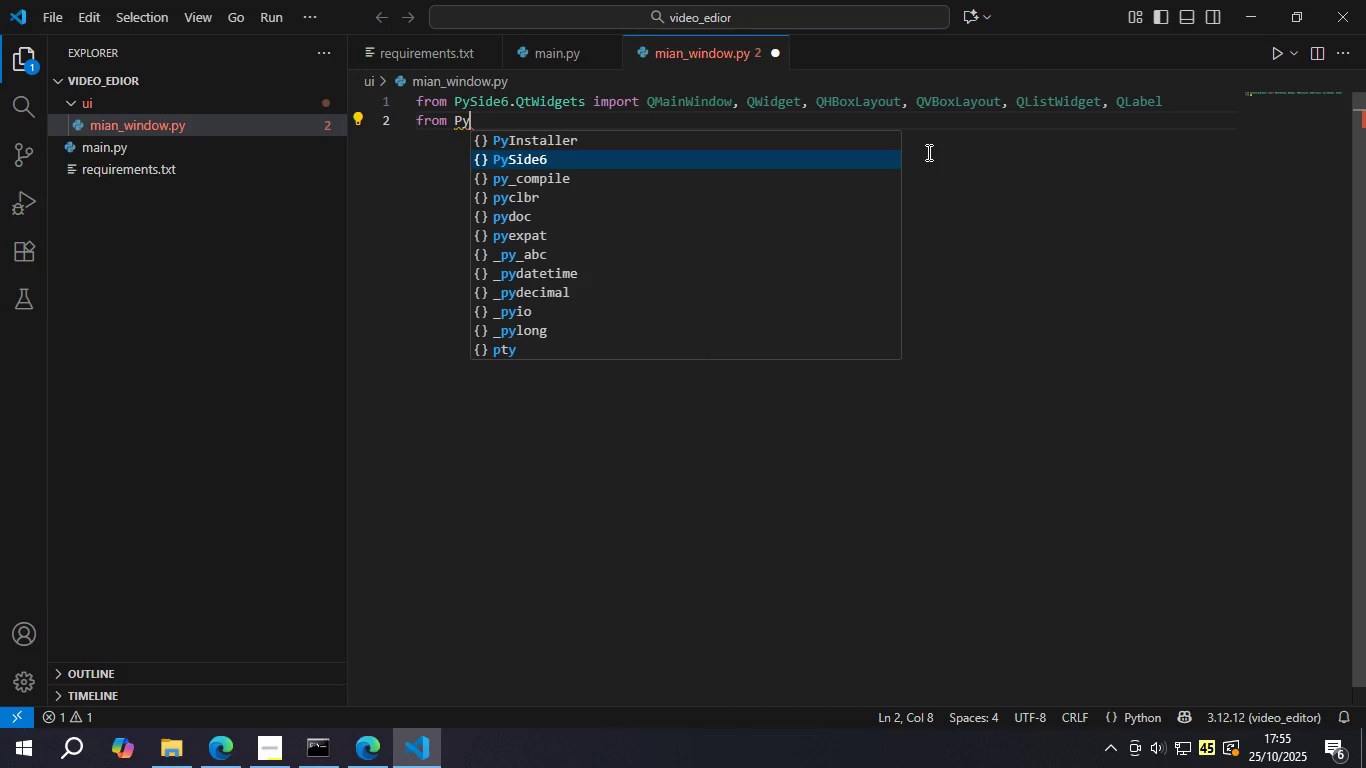 
key(Enter)
 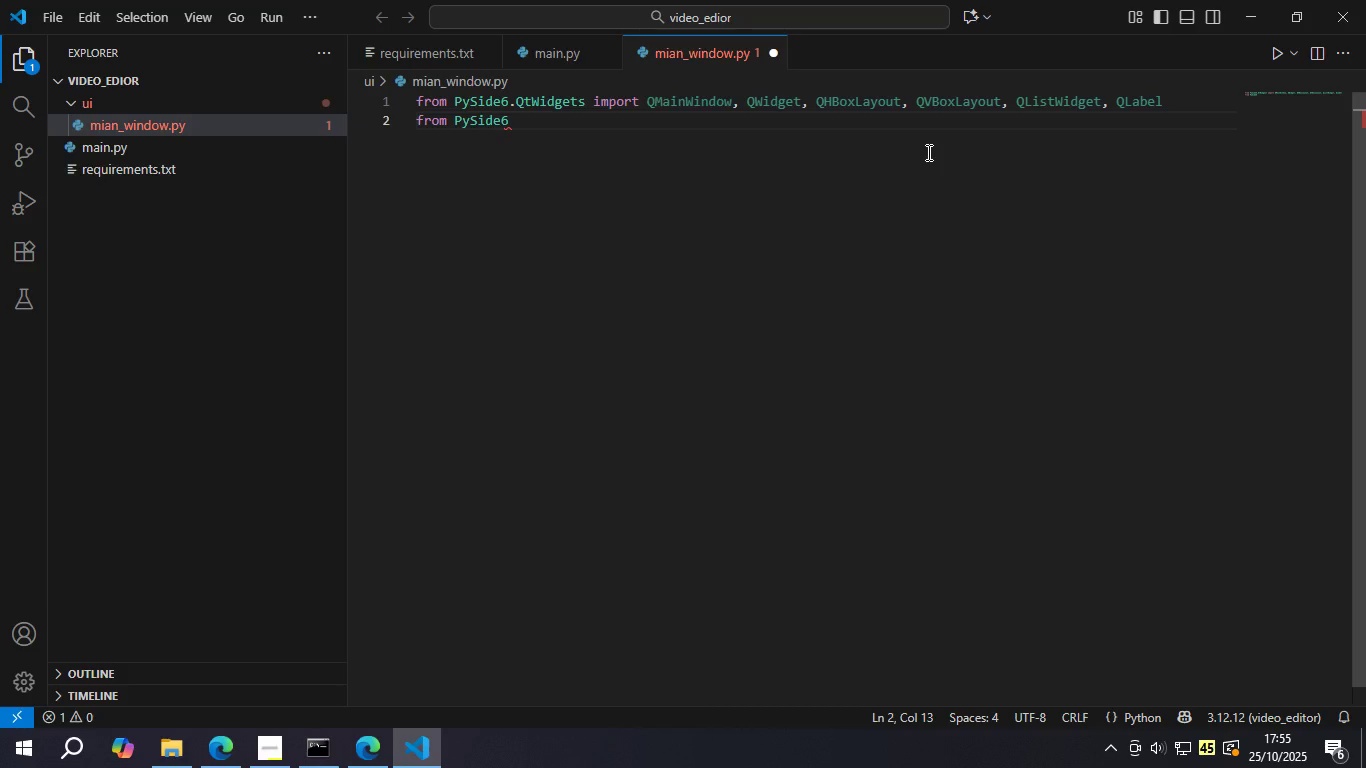 
type(.Qt)
 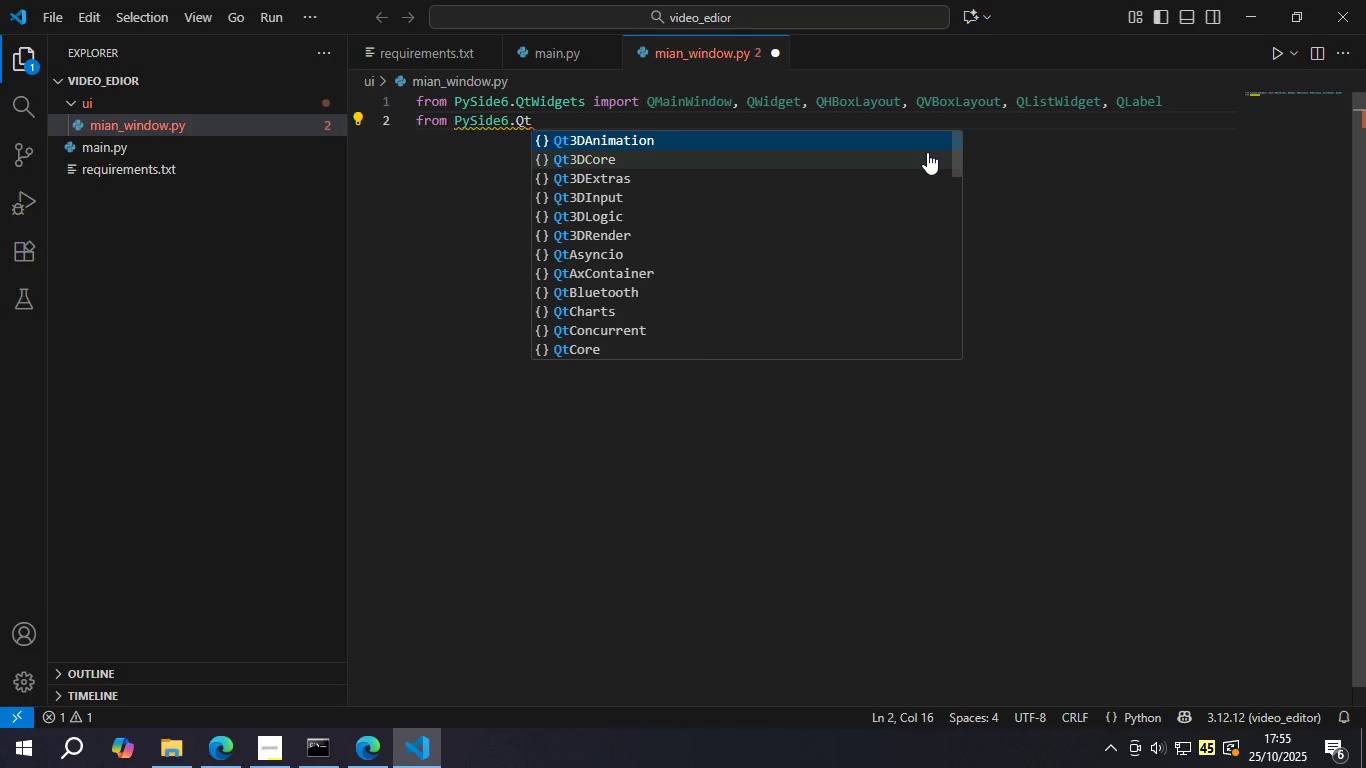 
hold_key(key=ArrowDown, duration=0.9)
 